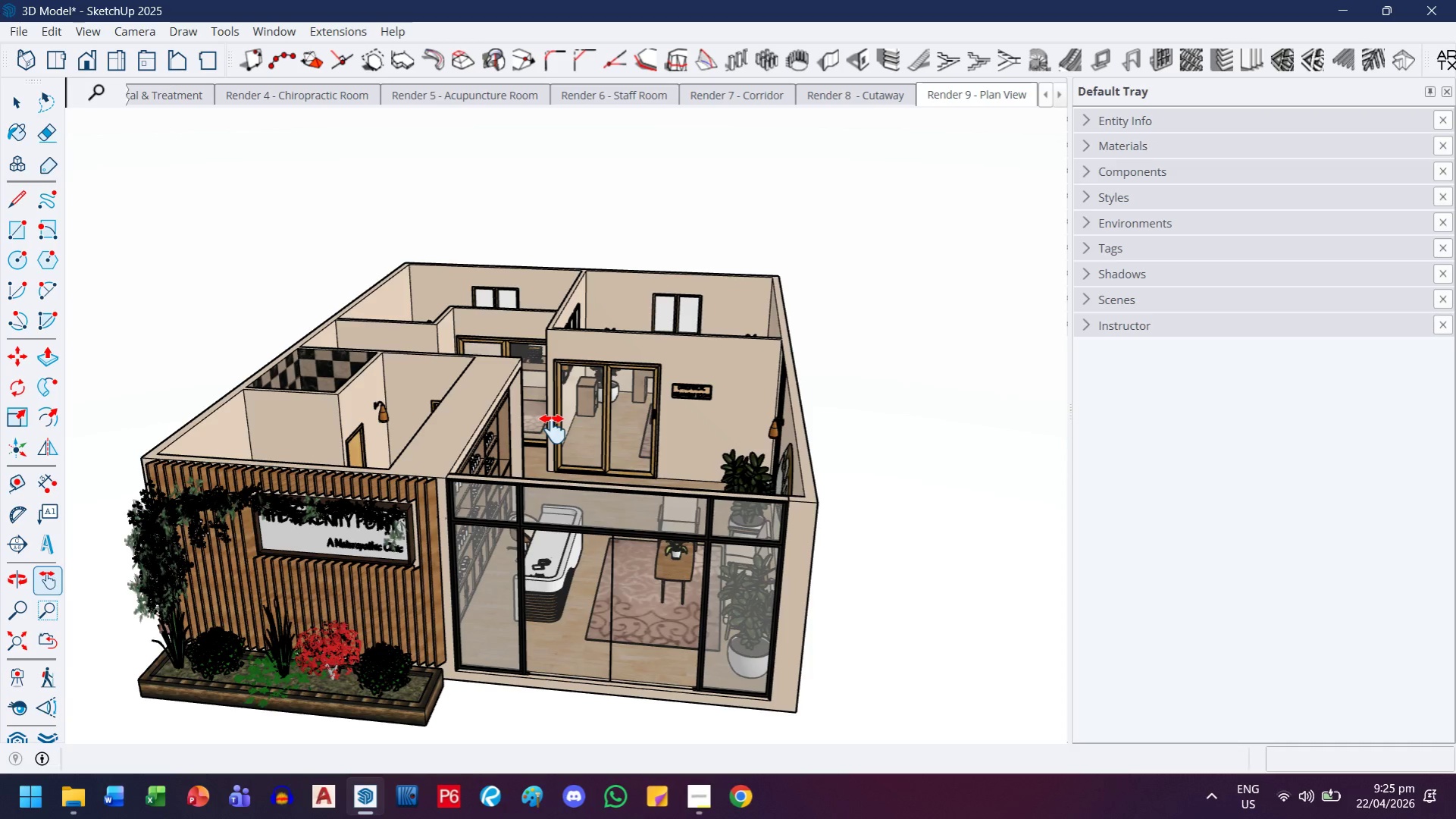 
key(H)
 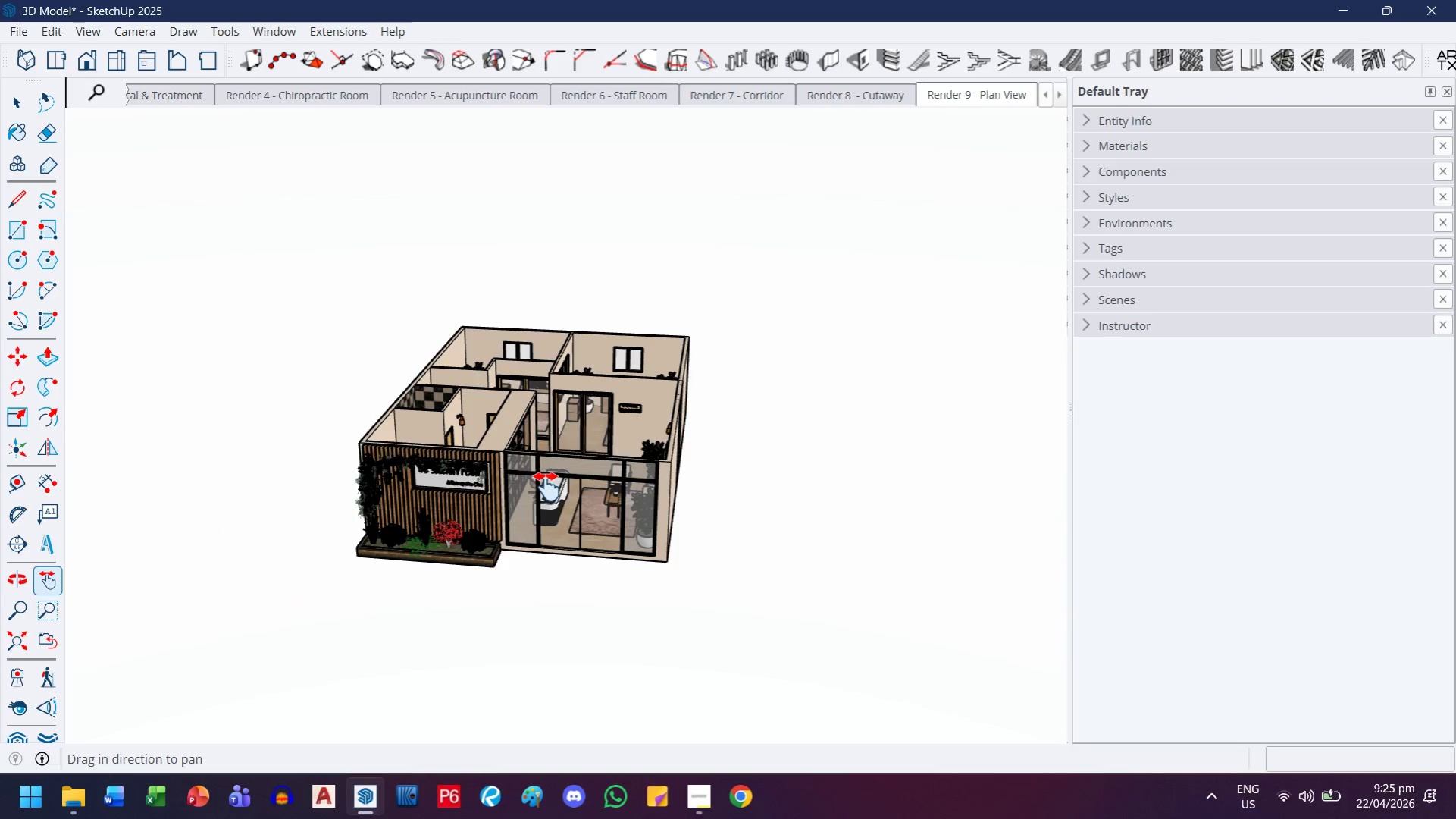 
left_click_drag(start_coordinate=[546, 487], to_coordinate=[575, 435])
 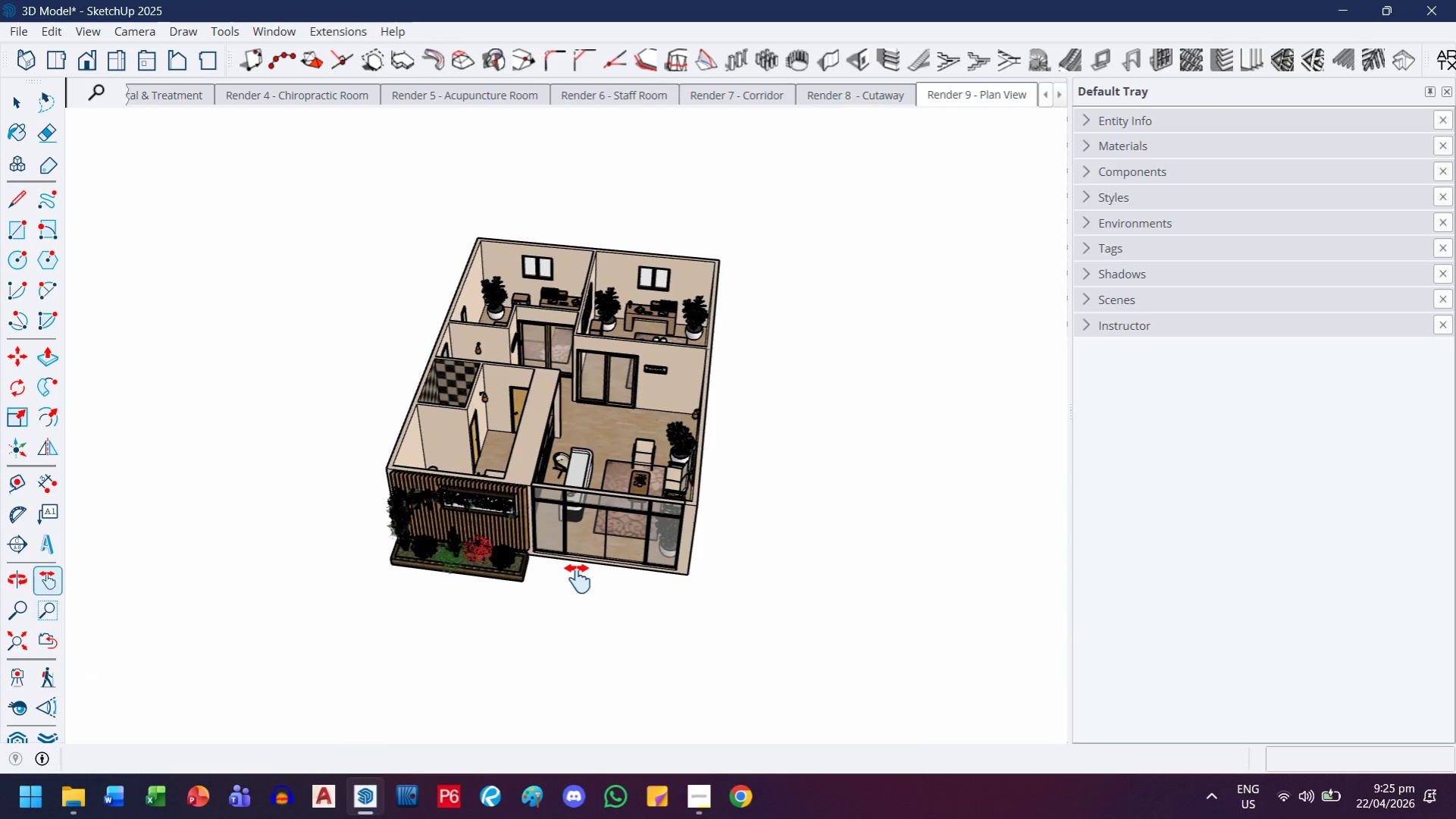 
scroll: coordinate [577, 576], scroll_direction: down, amount: 8.0
 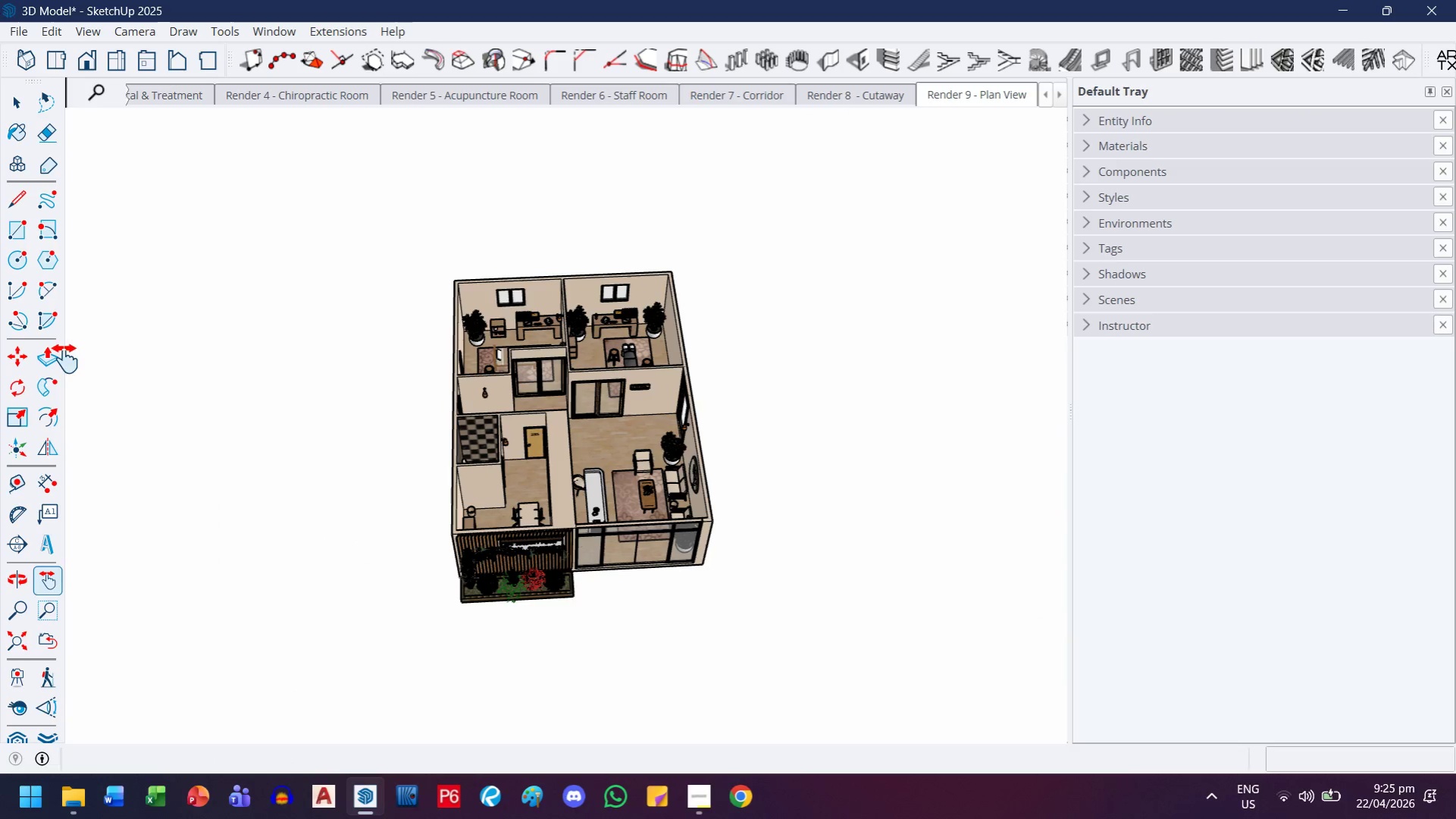 
wait(5.86)
 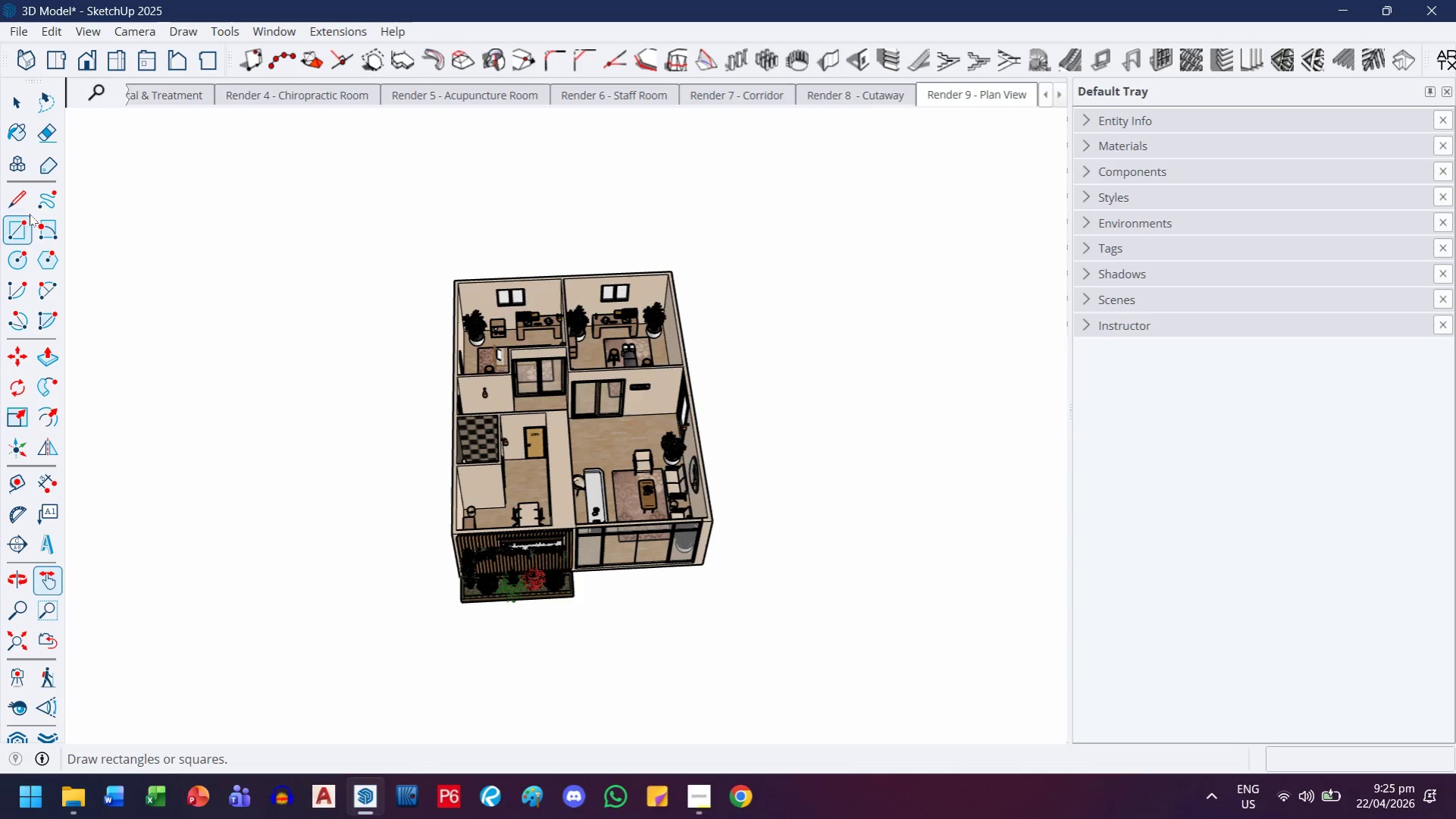 
key(R)
 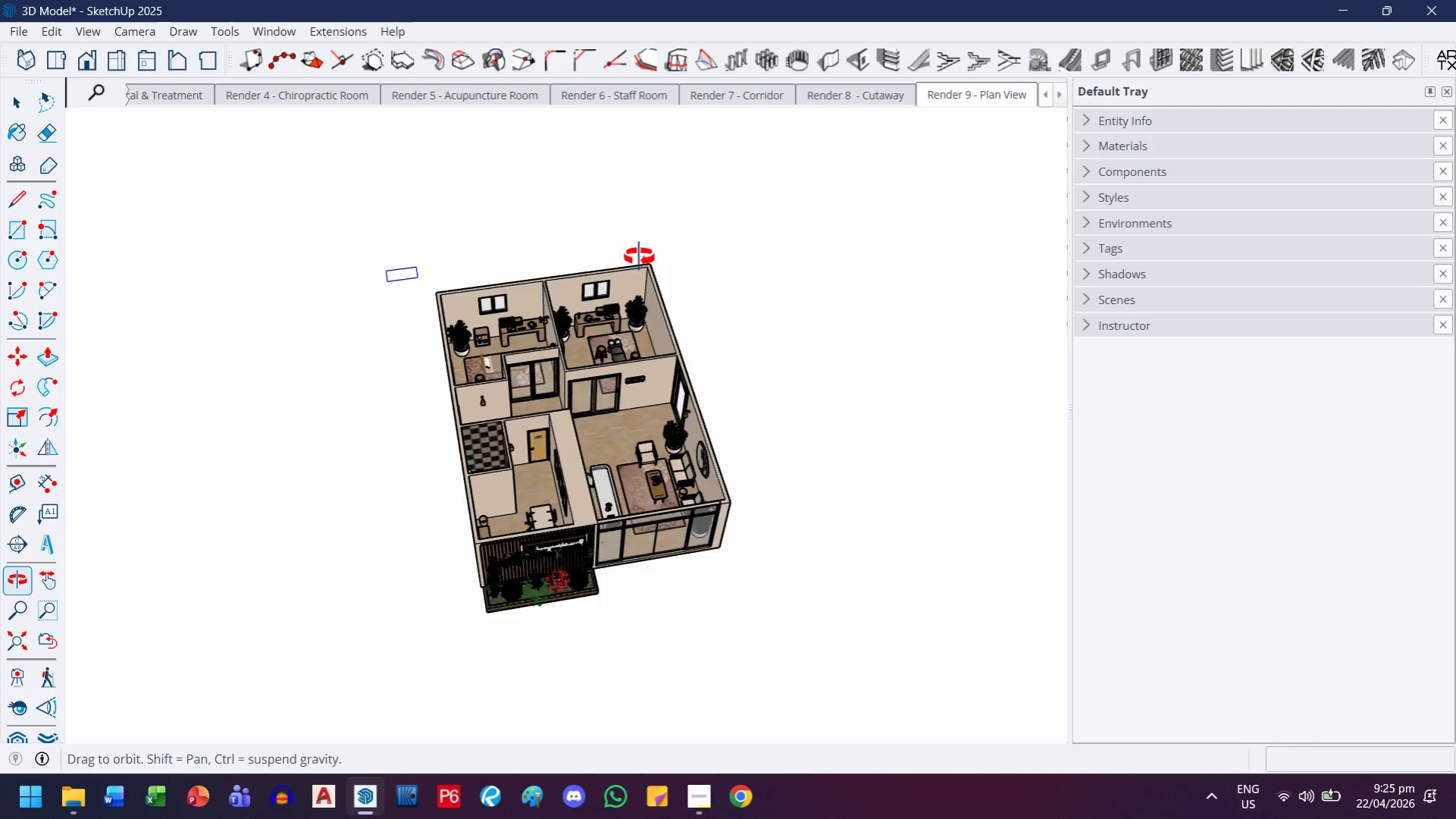 
scroll: coordinate [404, 391], scroll_direction: up, amount: 5.0
 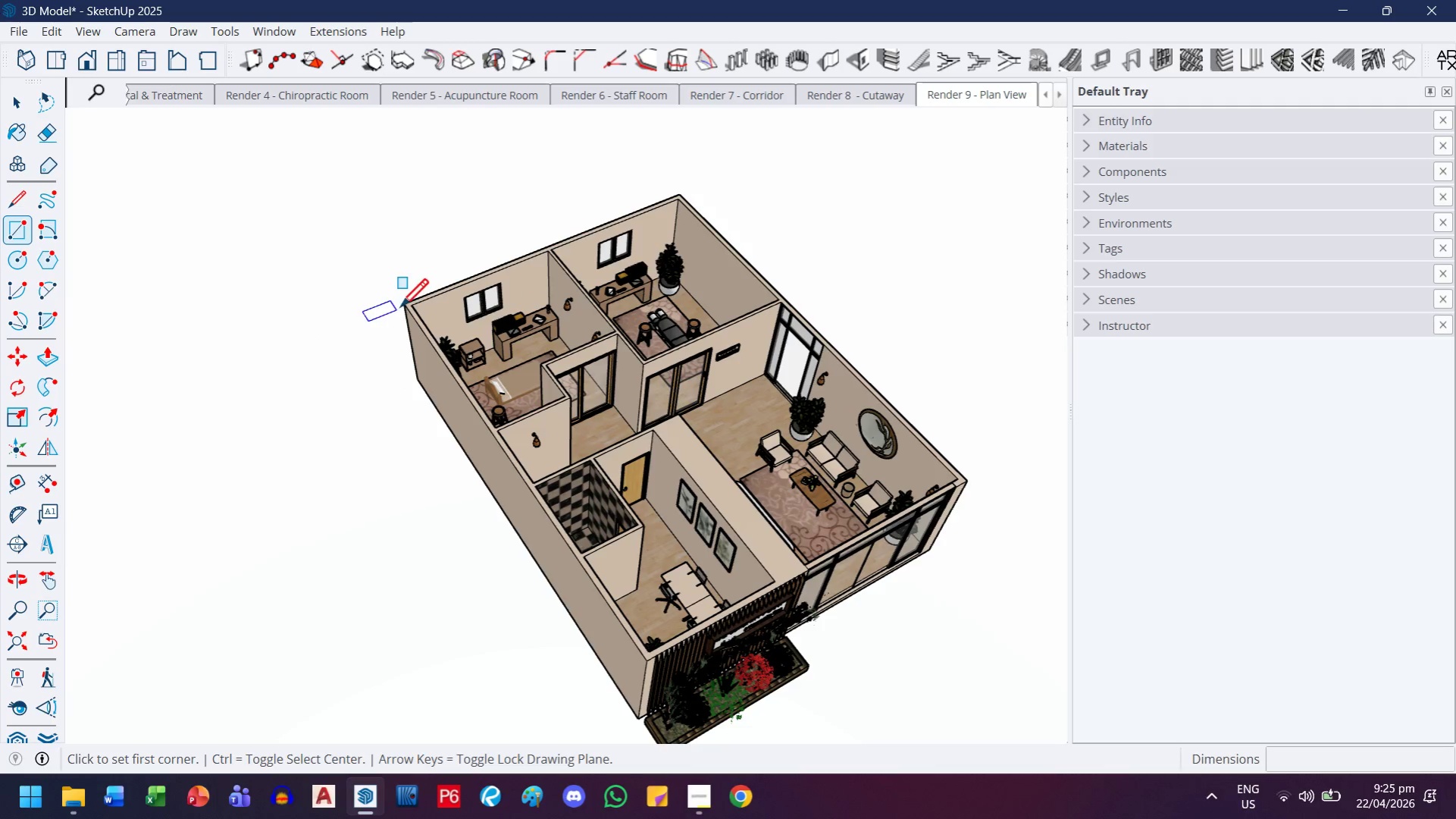 
left_click([404, 306])
 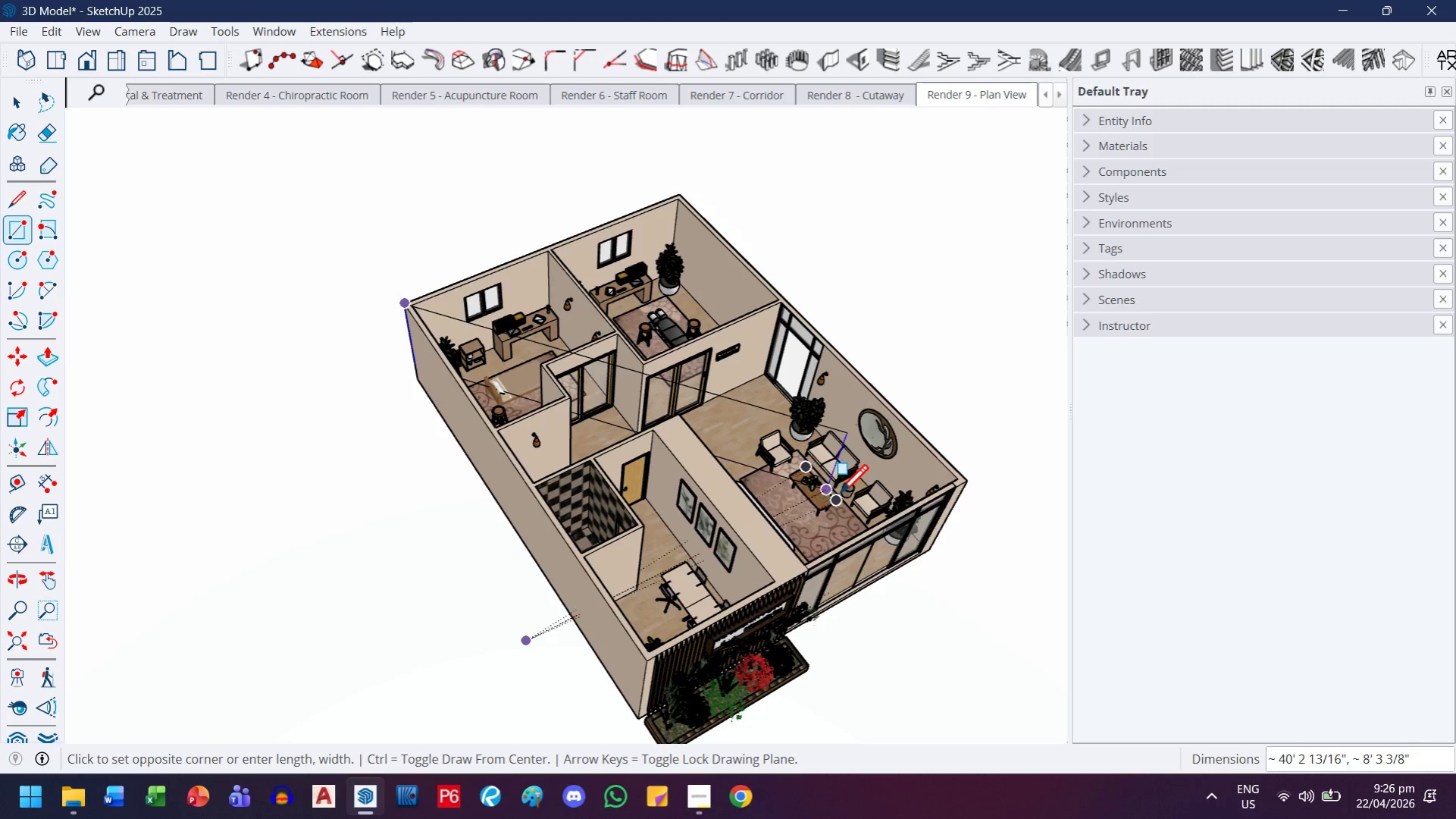 
key(Control+ControlLeft)
 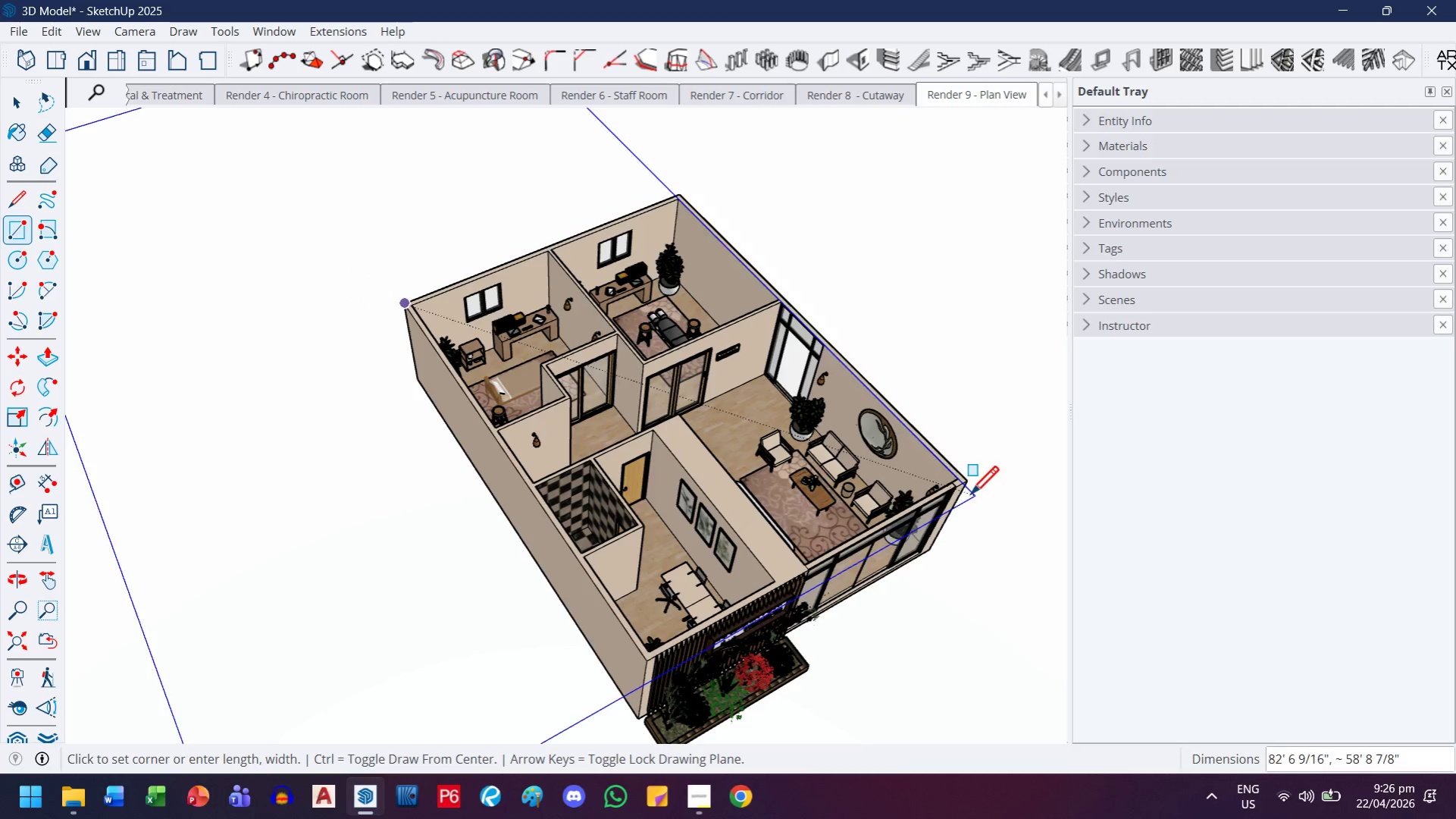 
key(ArrowLeft)
 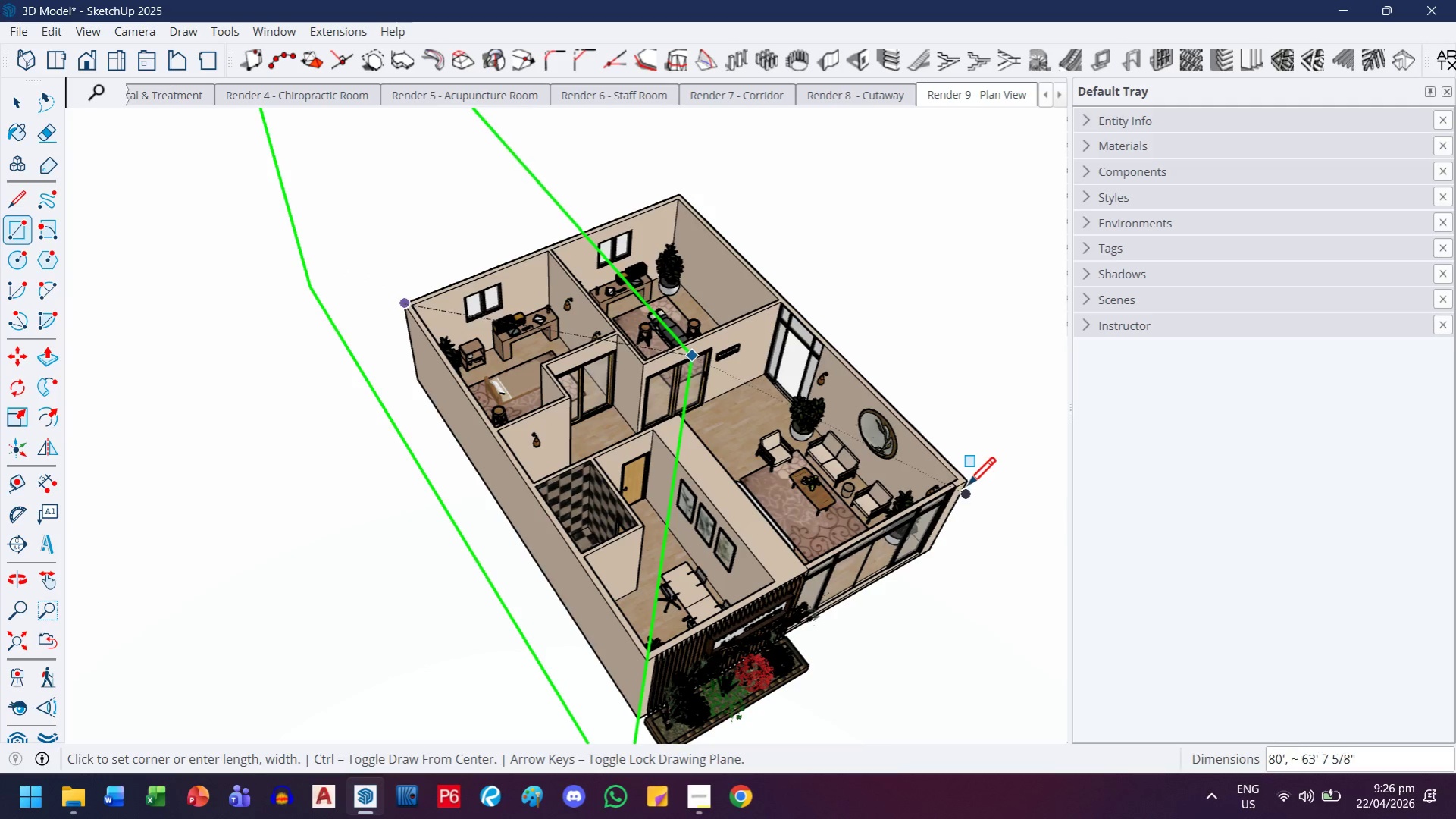 
key(ArrowRight)
 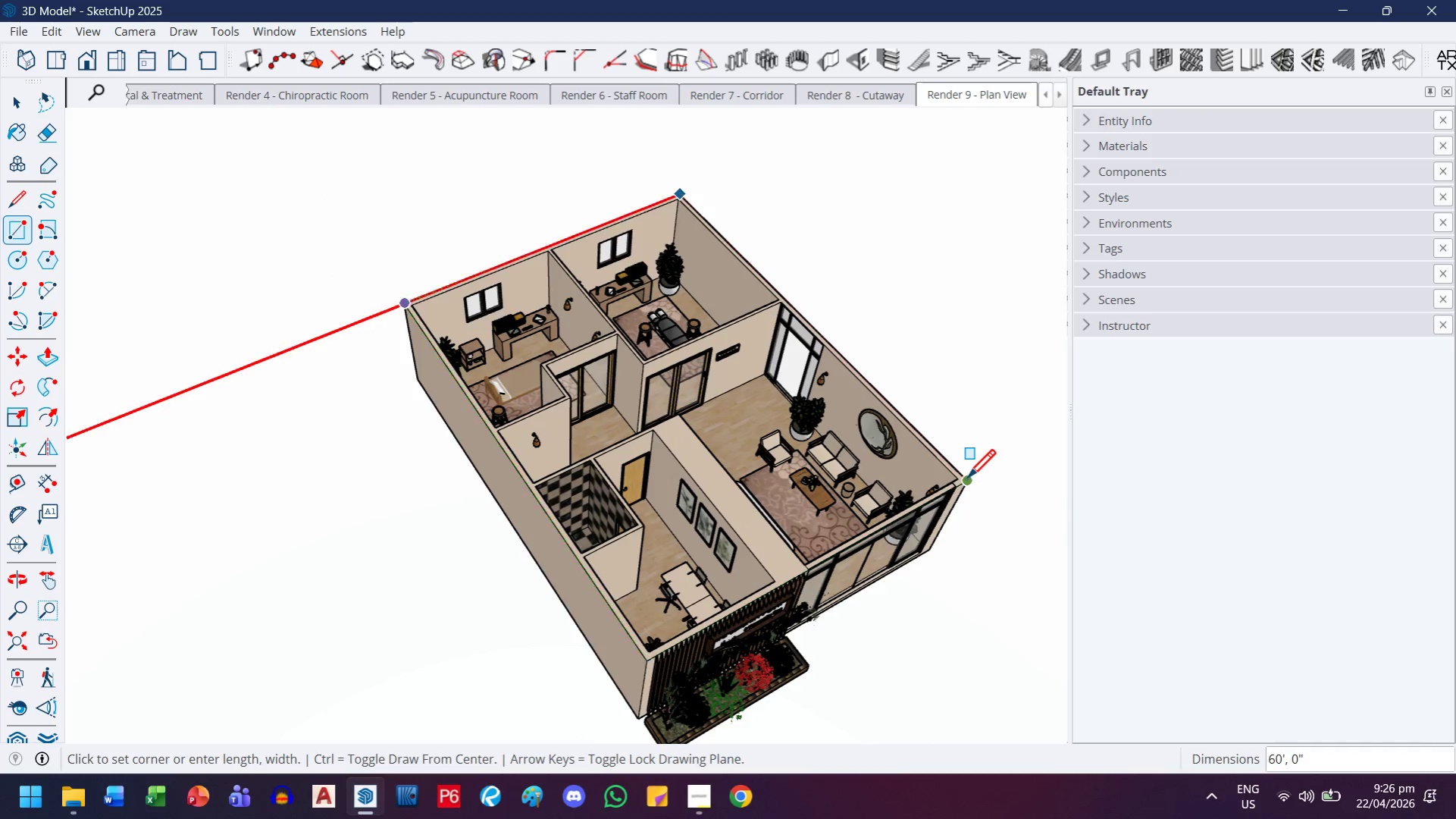 
mouse_move([947, 479])
 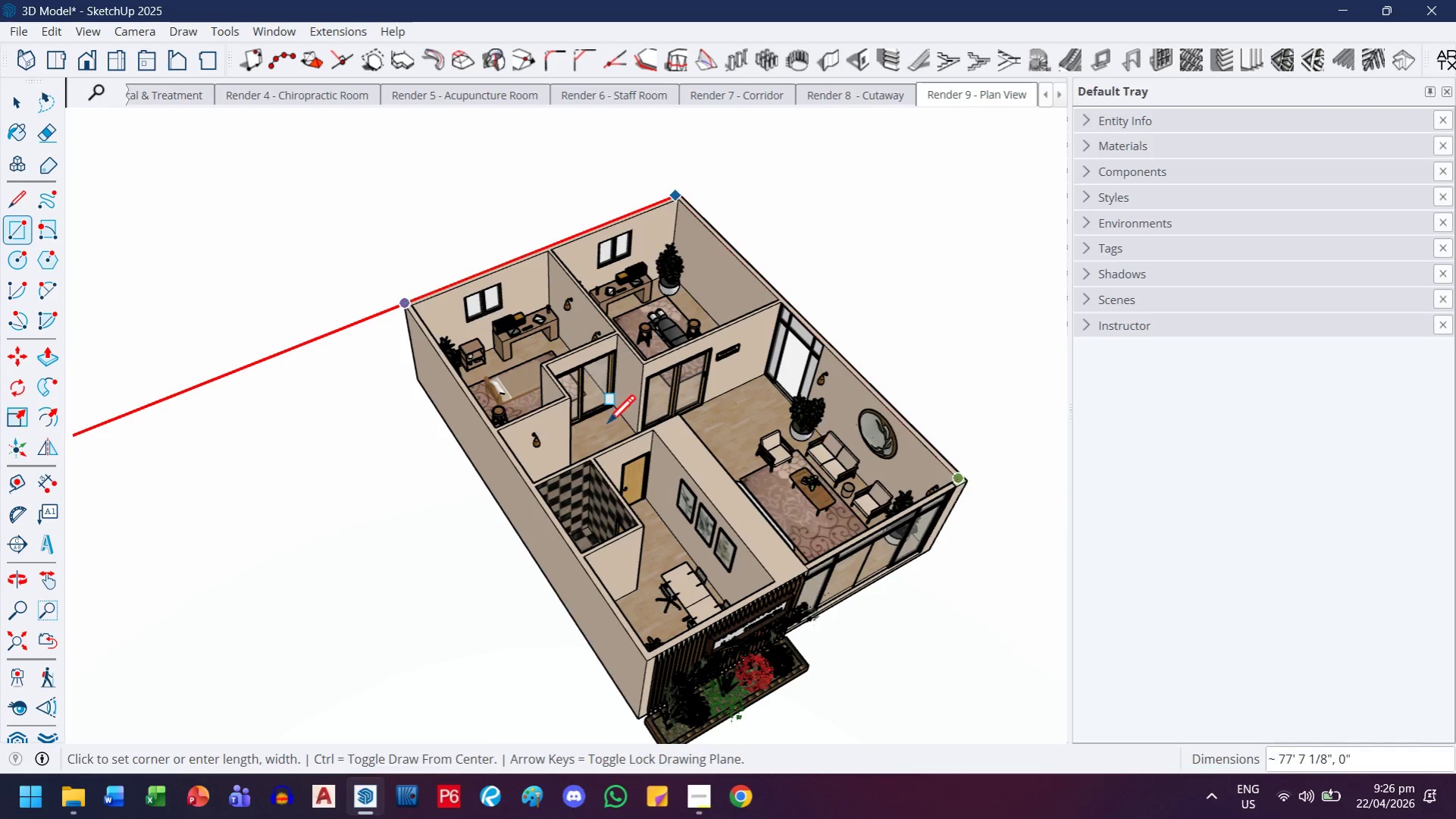 
key(Escape)
 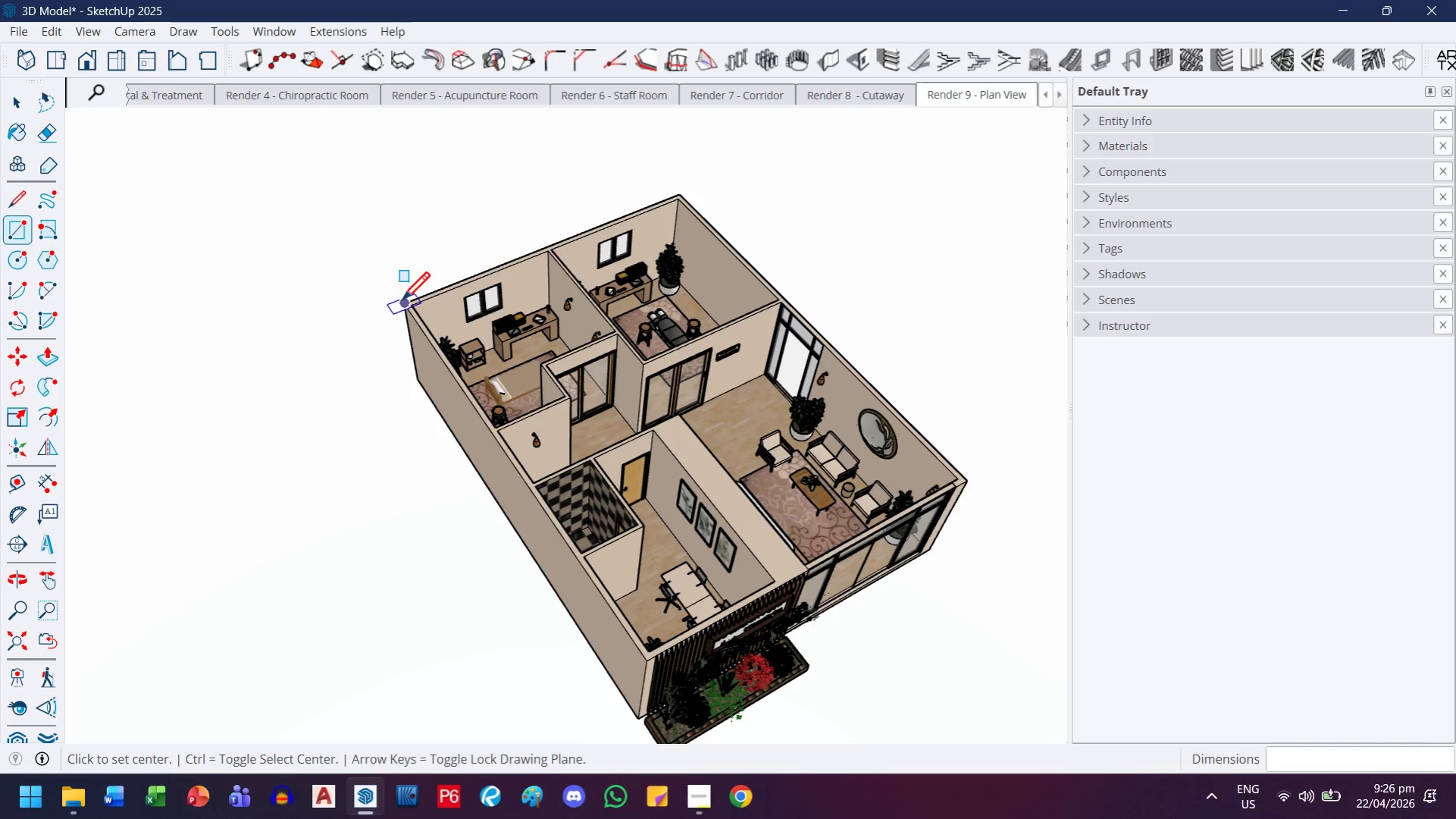 
left_click([401, 305])
 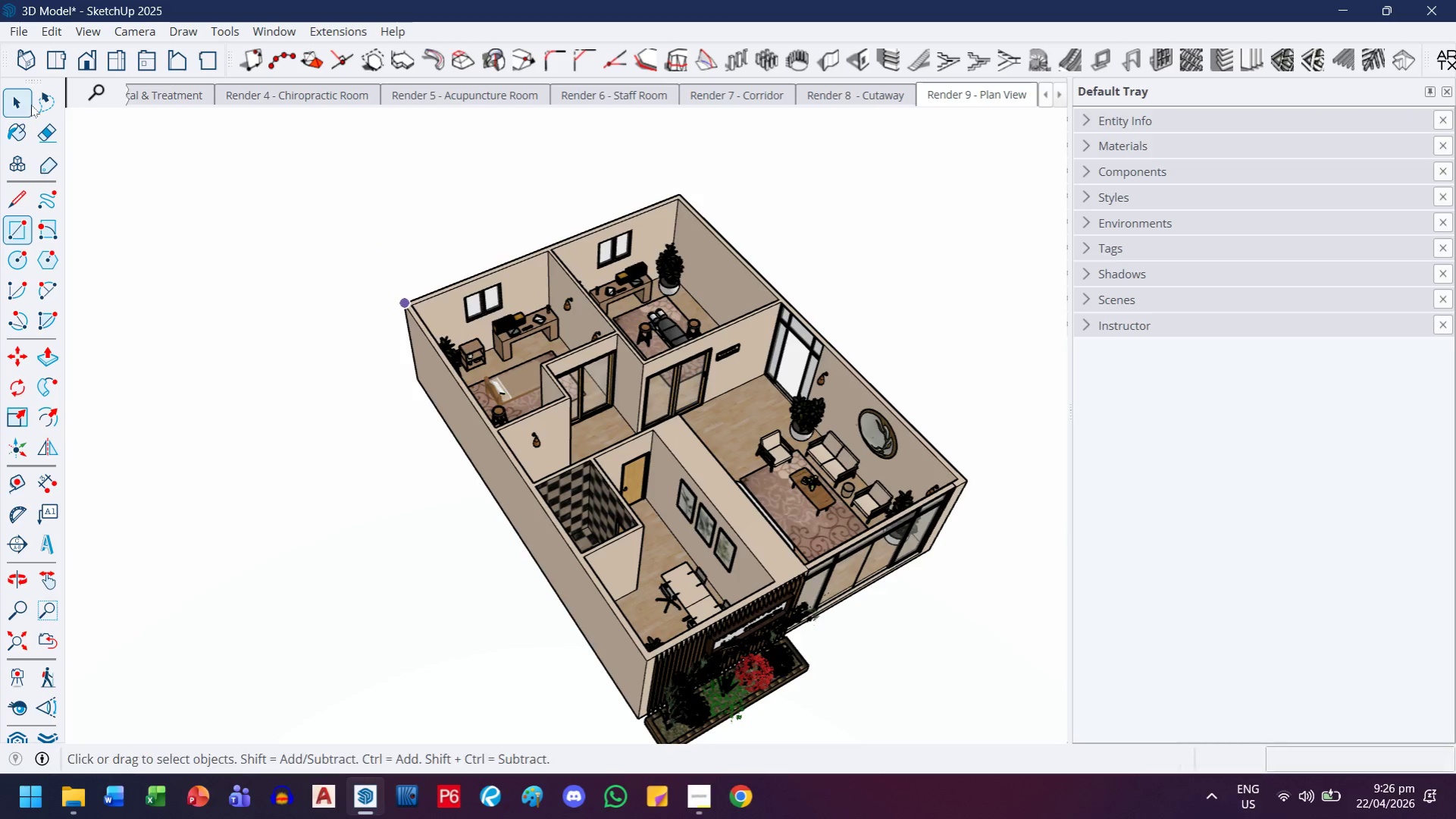 
key(R)
 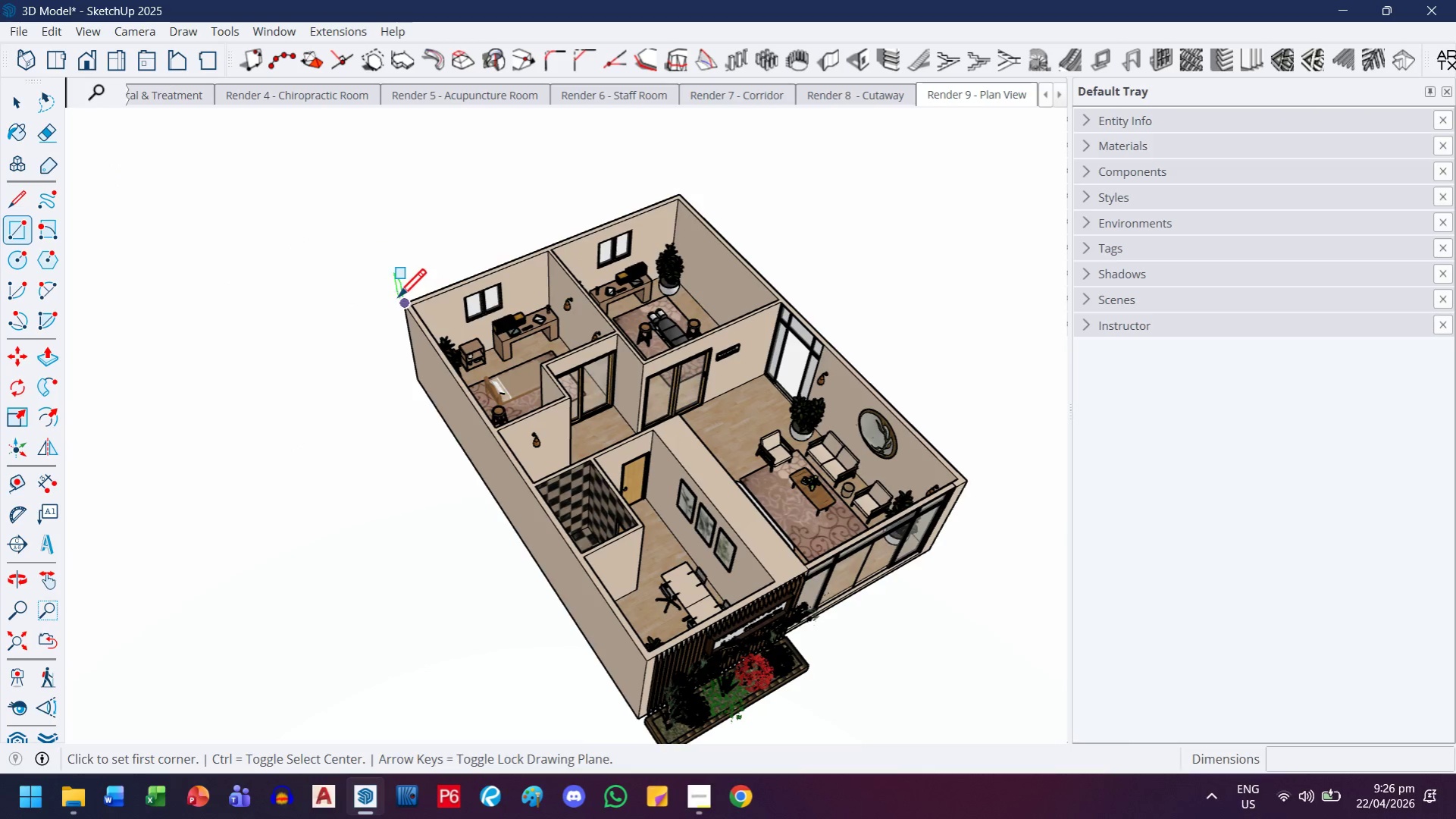 
left_click([397, 305])
 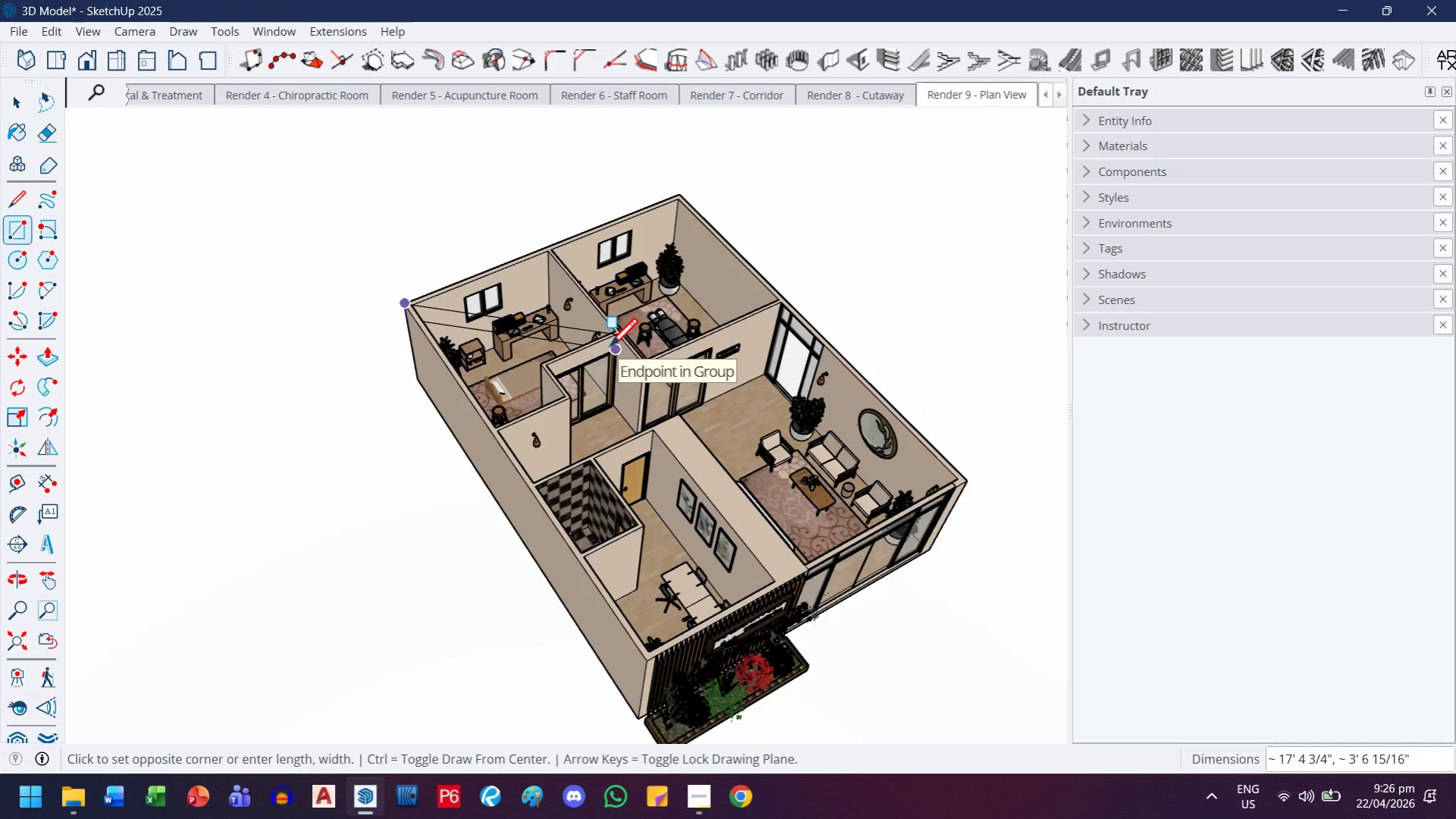 
key(ArrowLeft)
 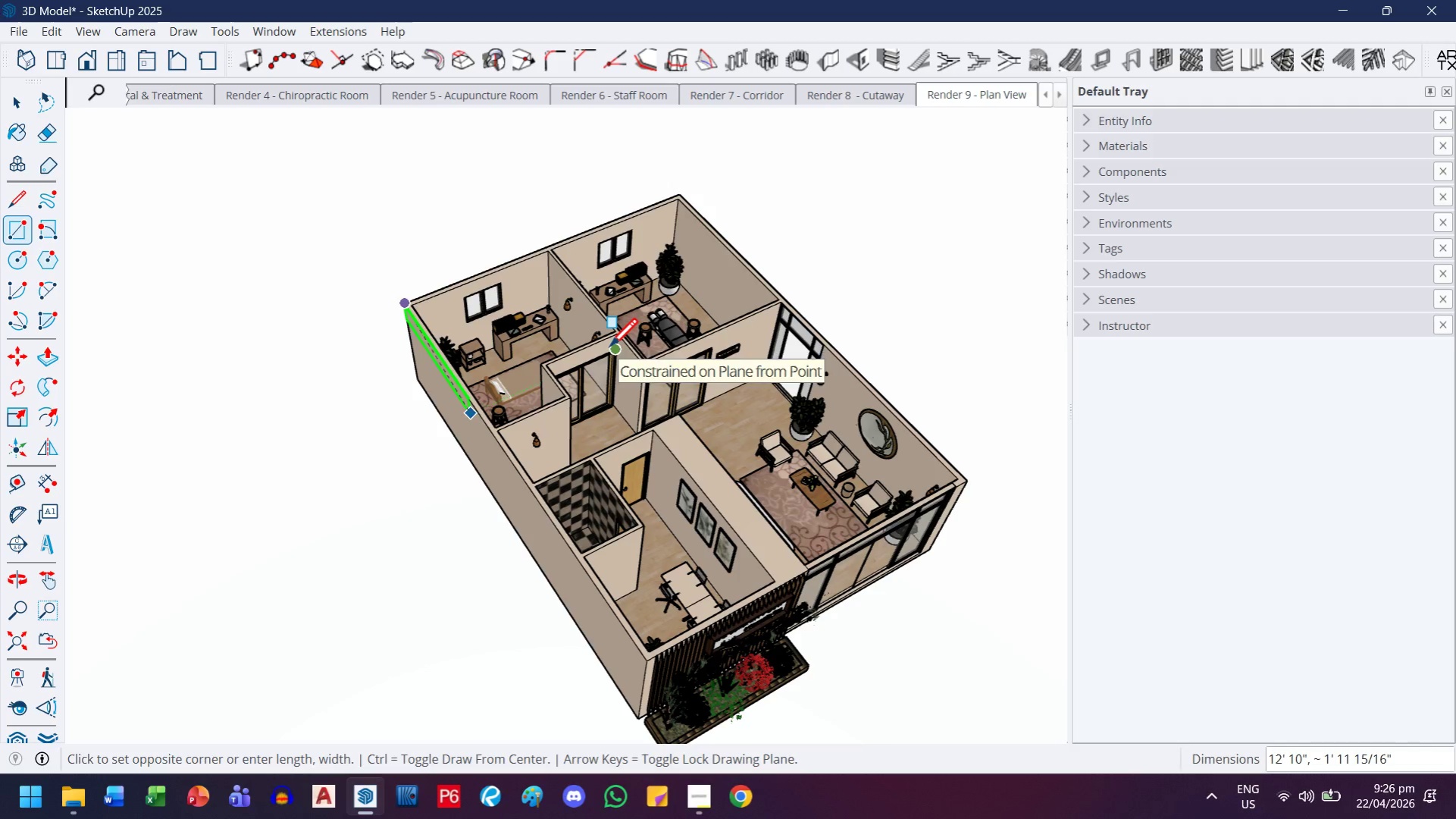 
key(ArrowRight)
 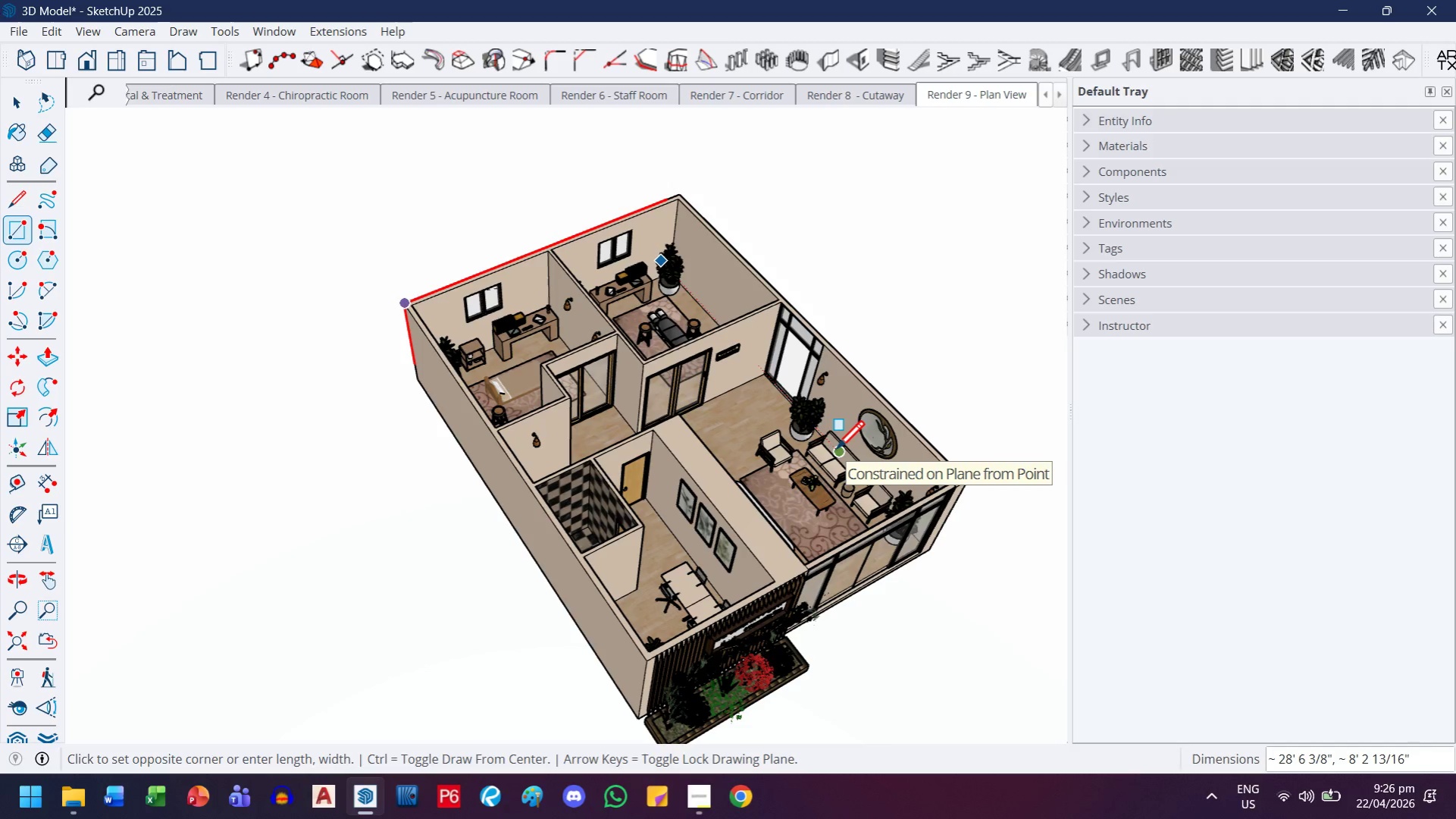 
key(ArrowUp)
 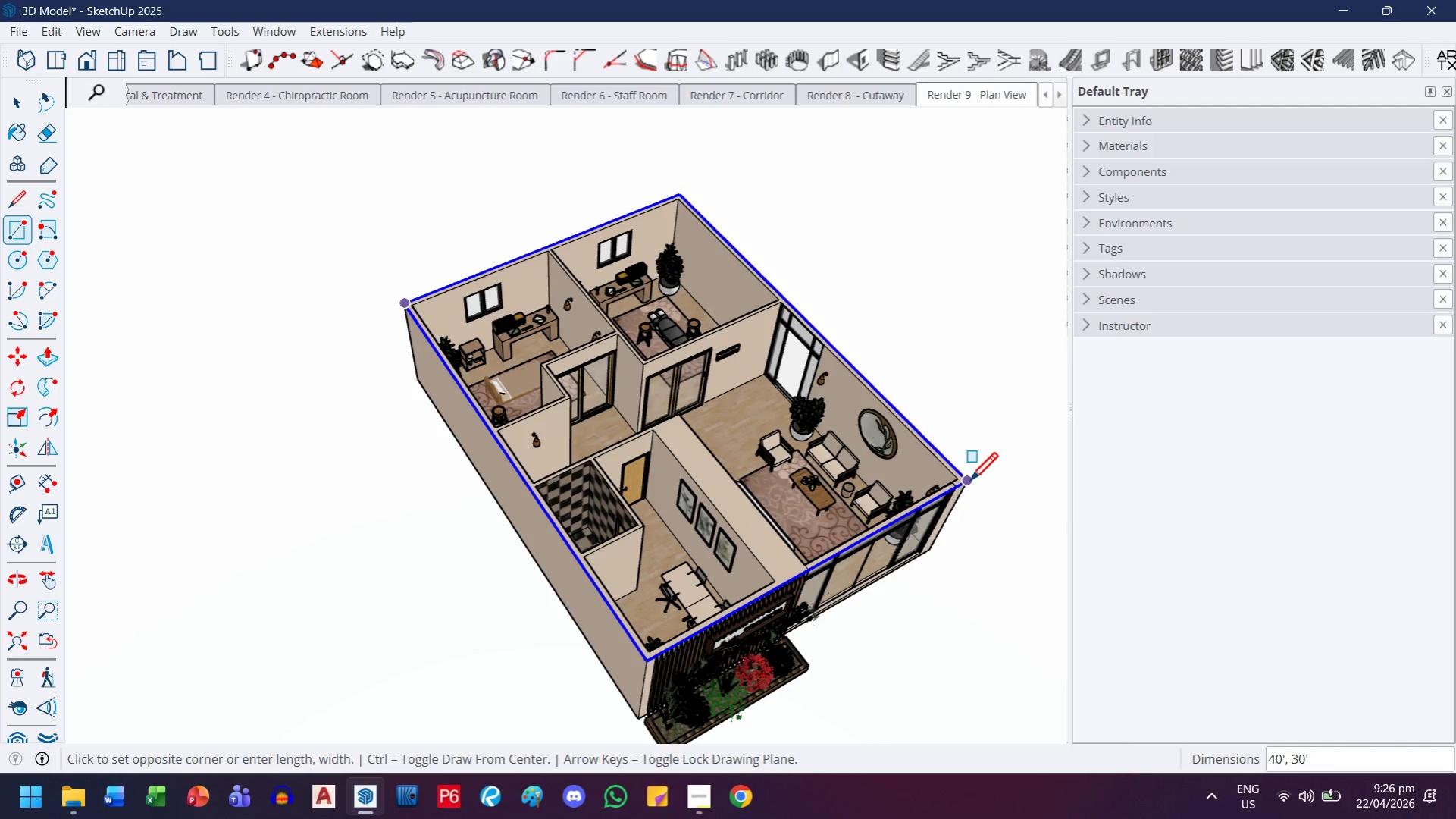 
left_click([969, 483])
 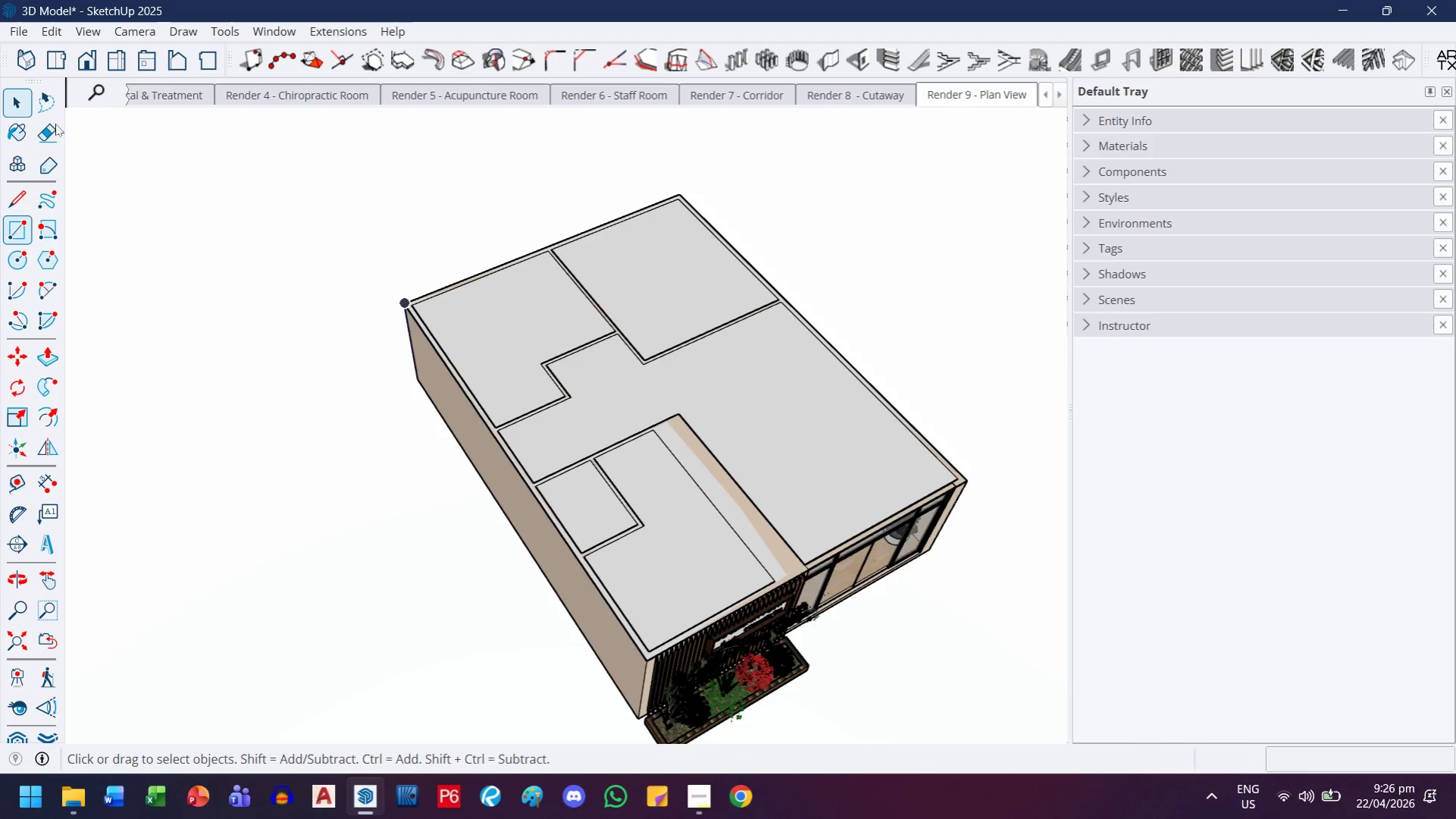 
double_click([585, 333])
 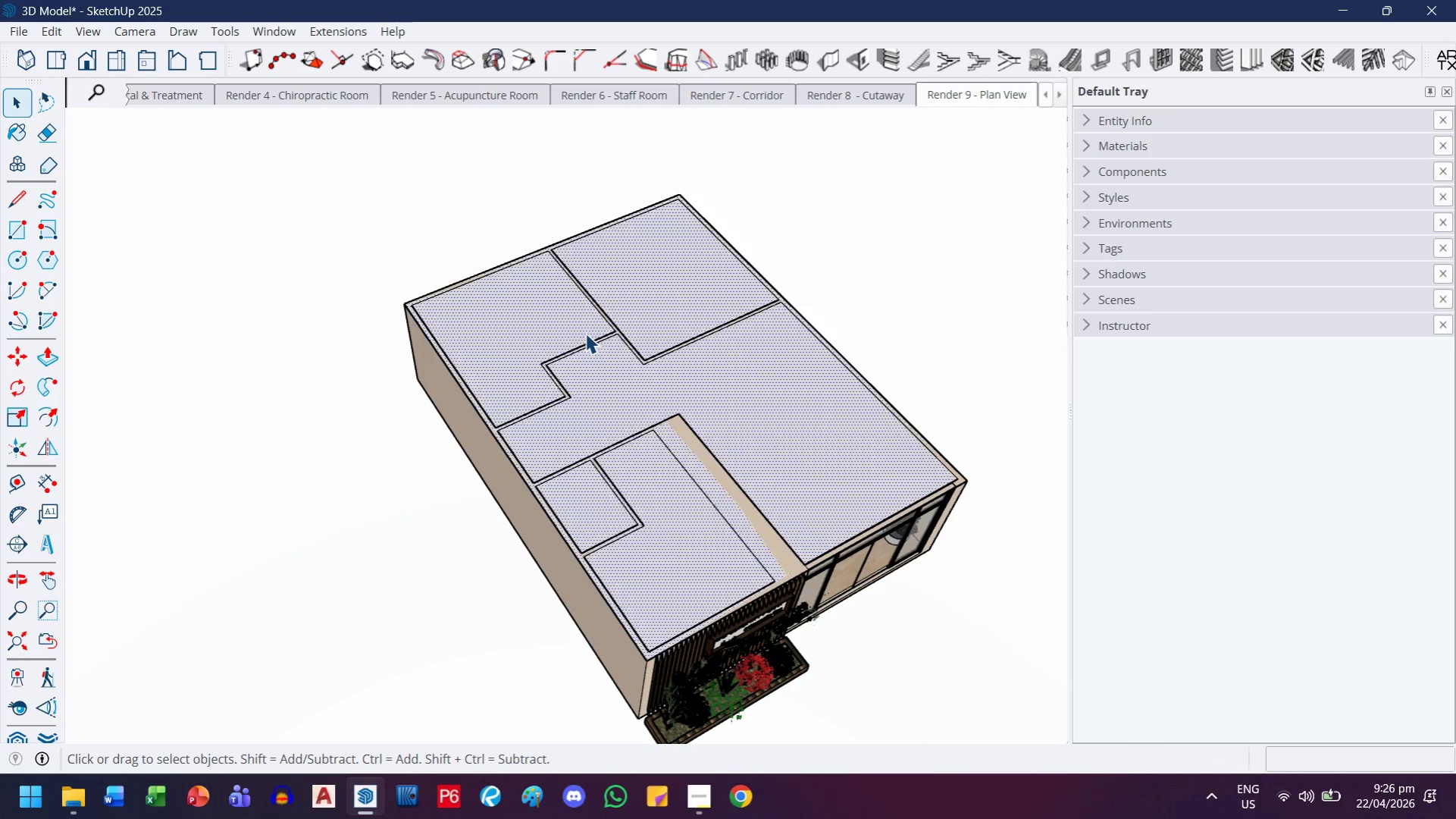 
triple_click([585, 333])
 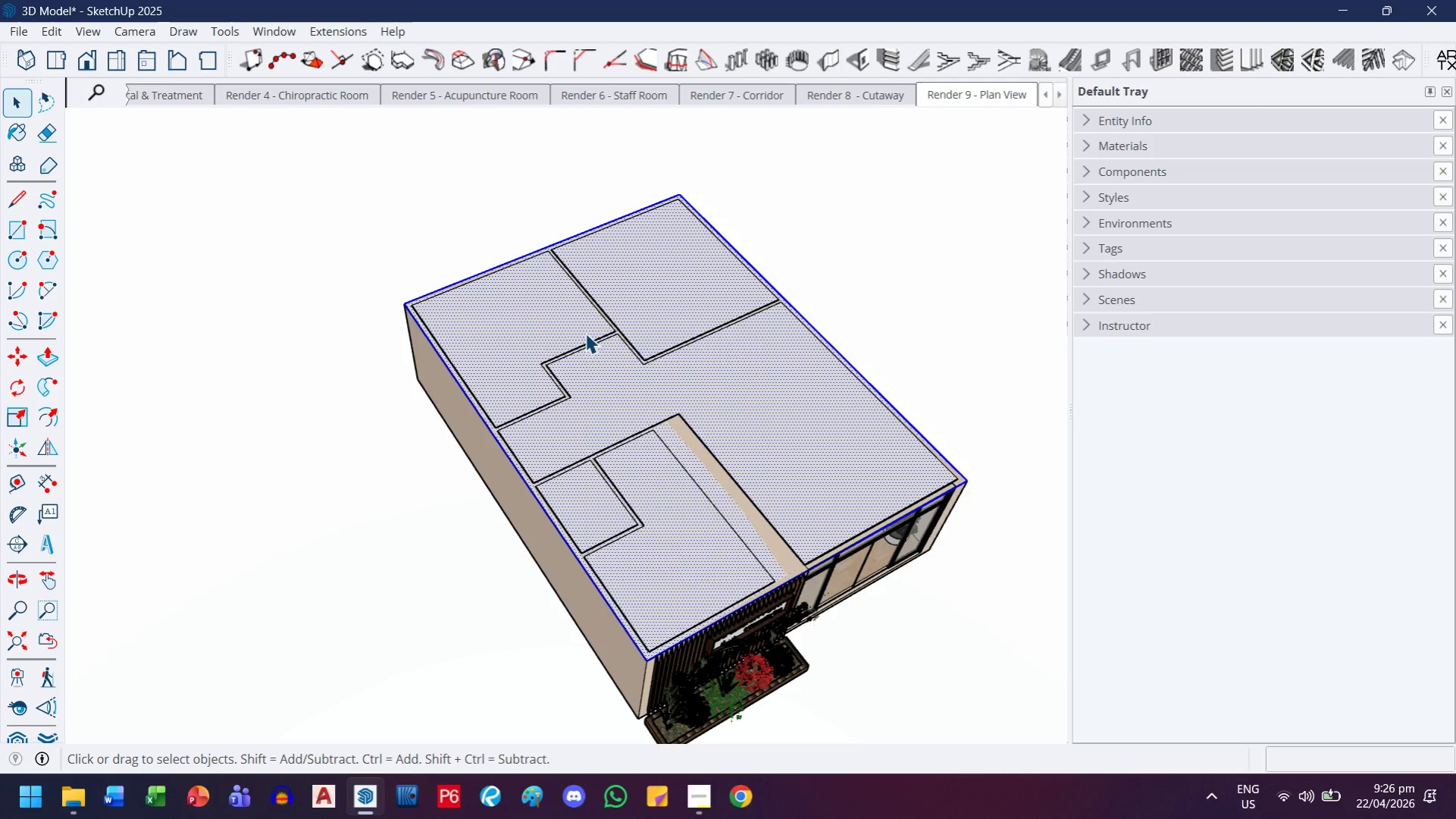 
right_click([585, 333])
 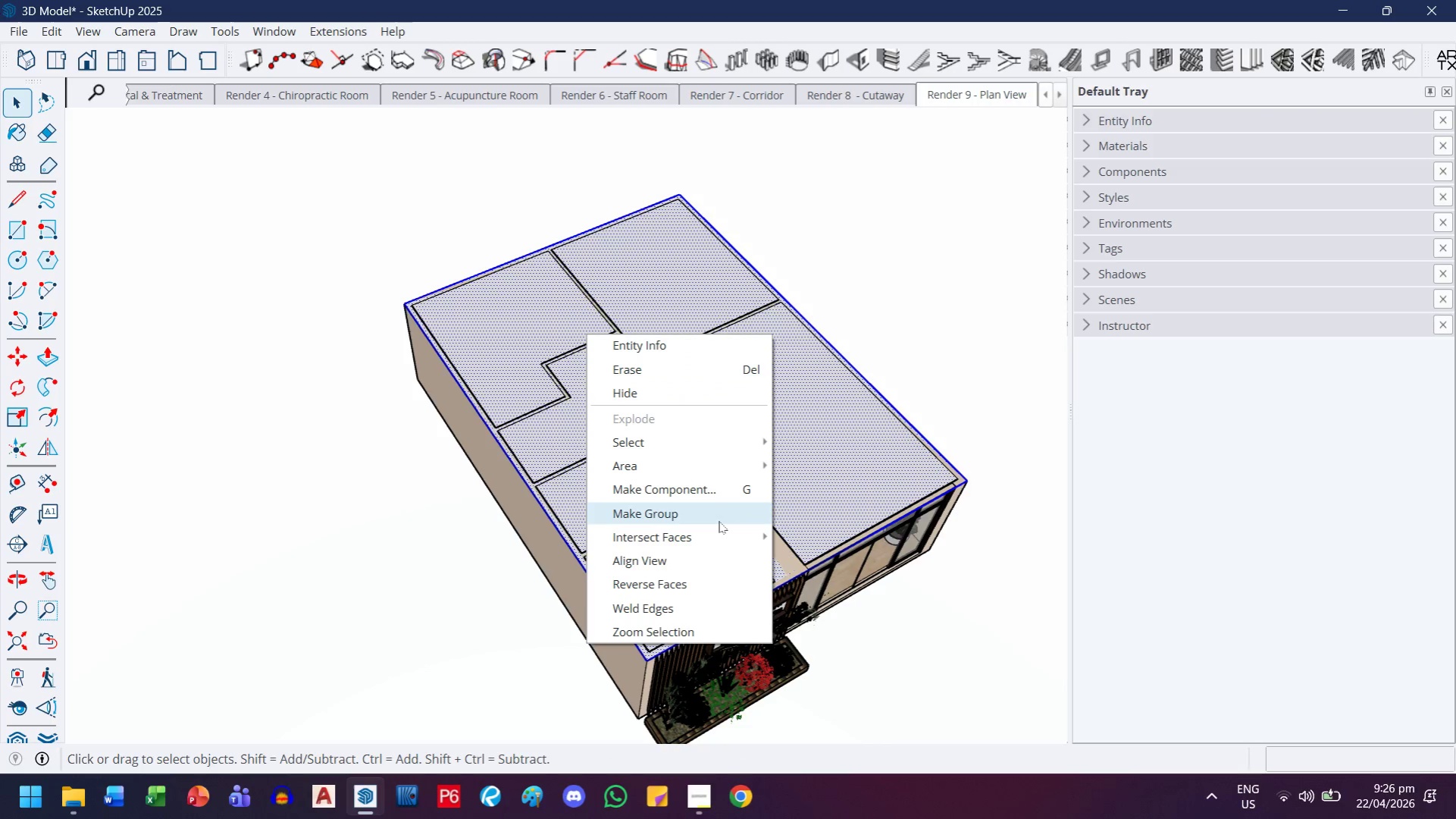 
left_click([718, 519])
 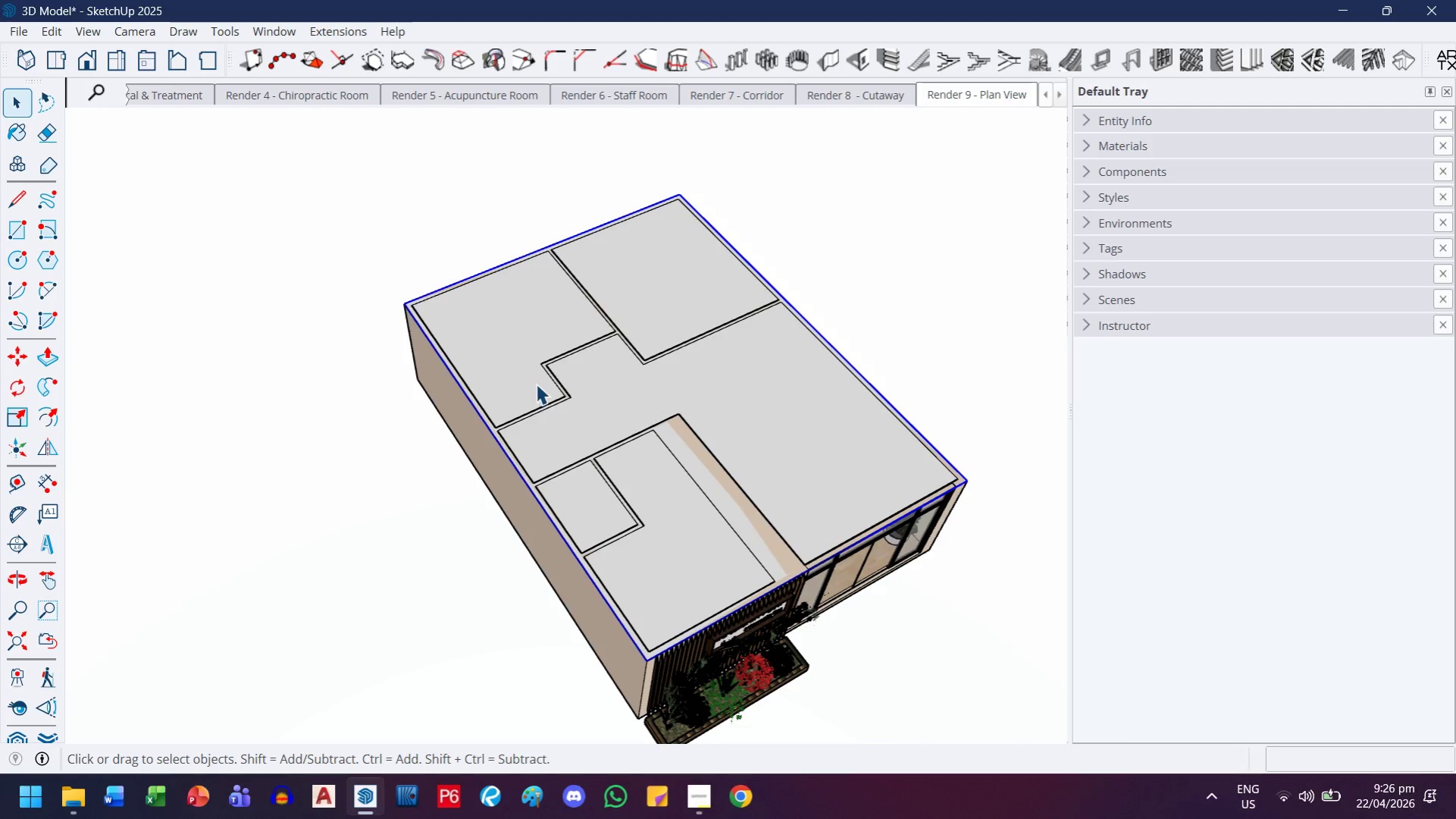 
double_click([536, 384])
 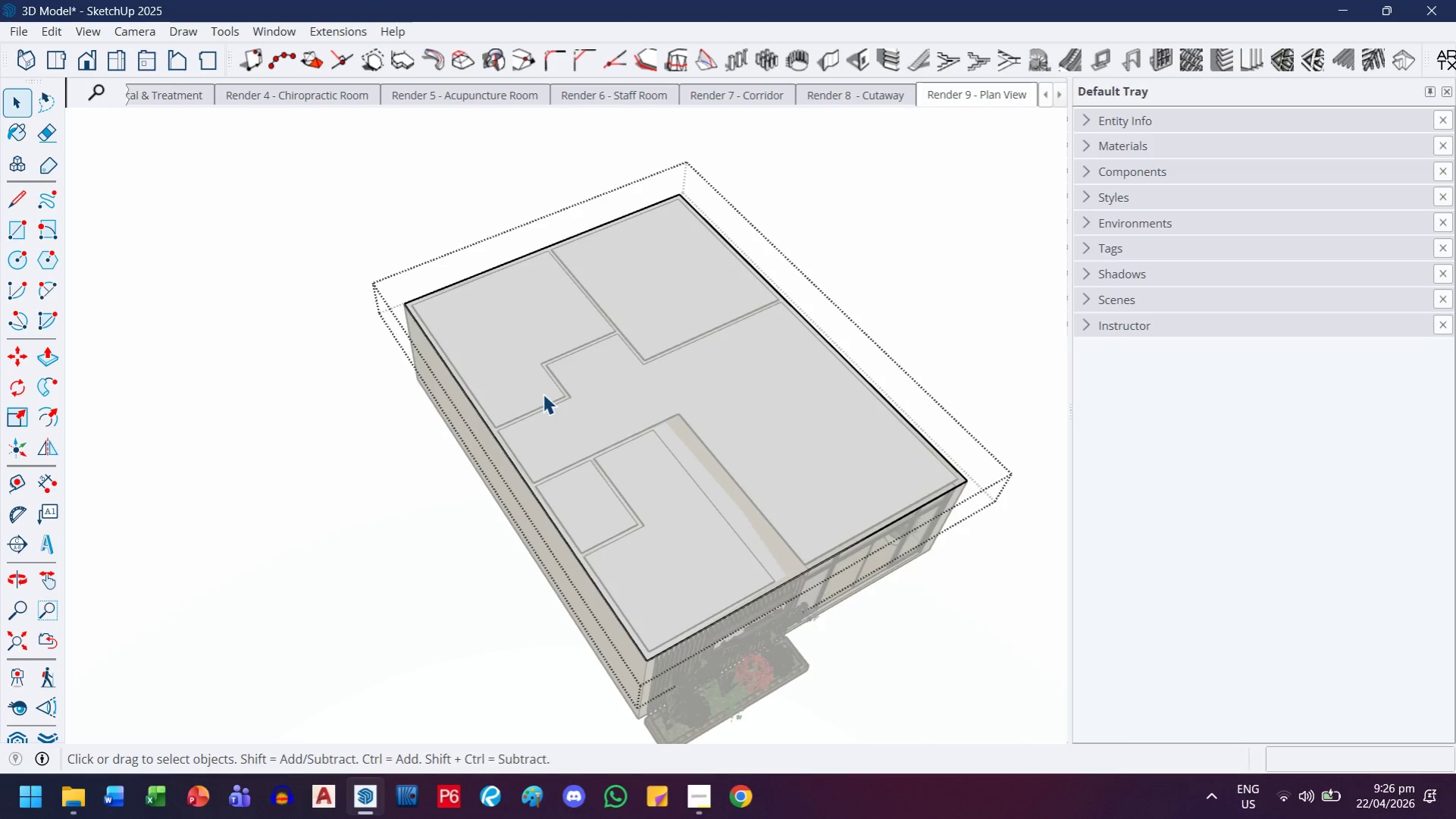 
key(F)
 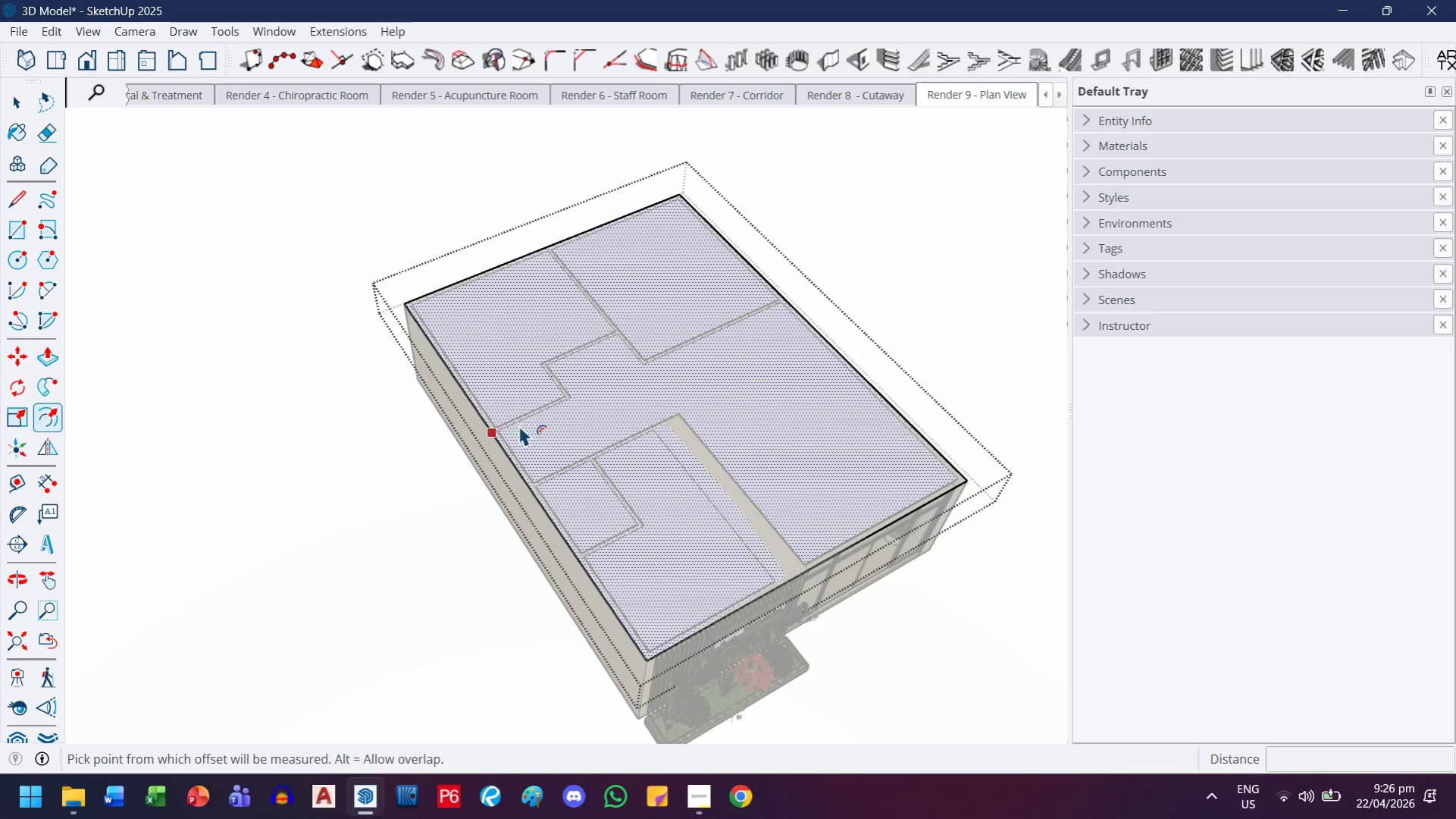 
left_click([518, 425])
 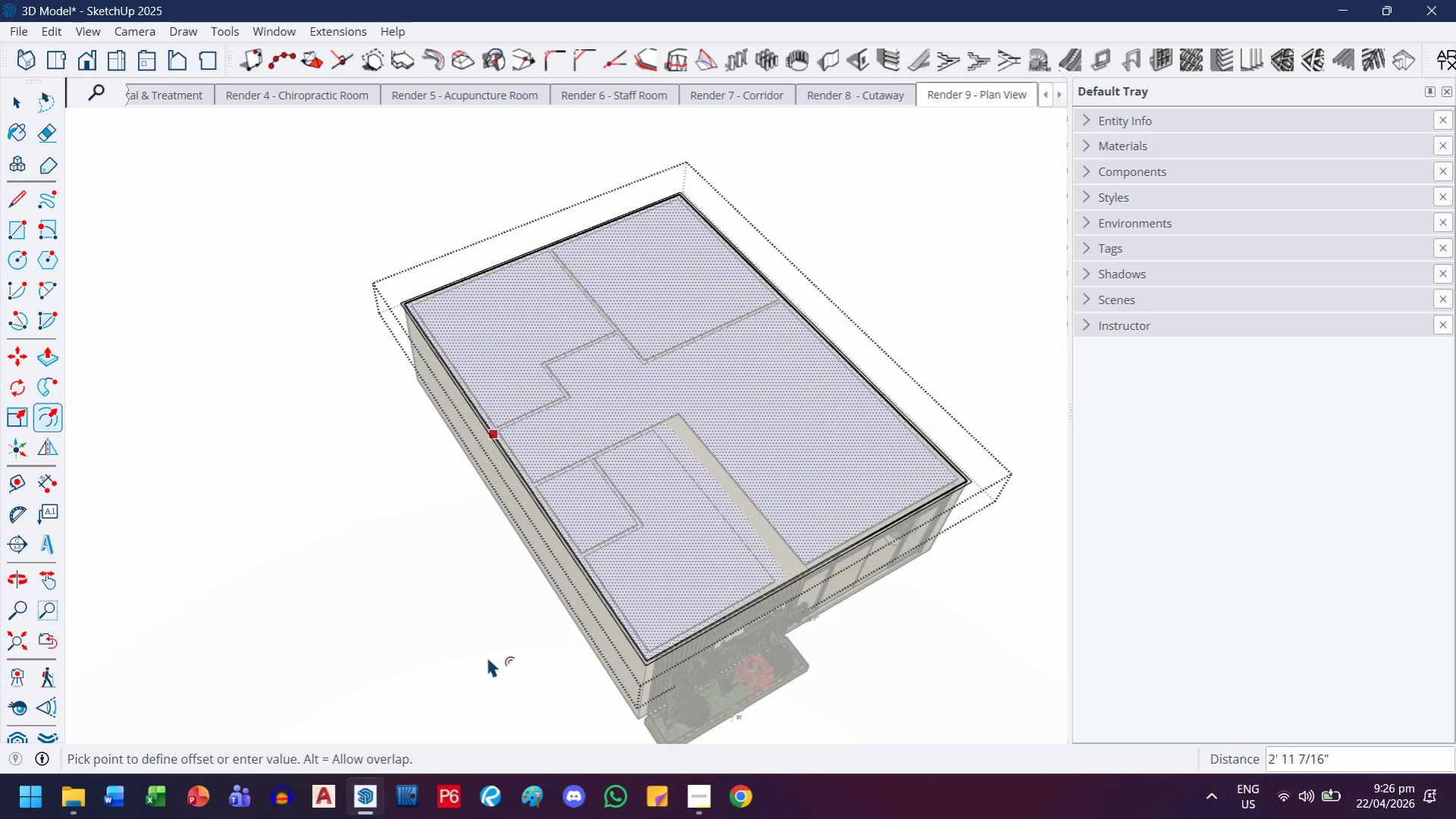 
key(H)
 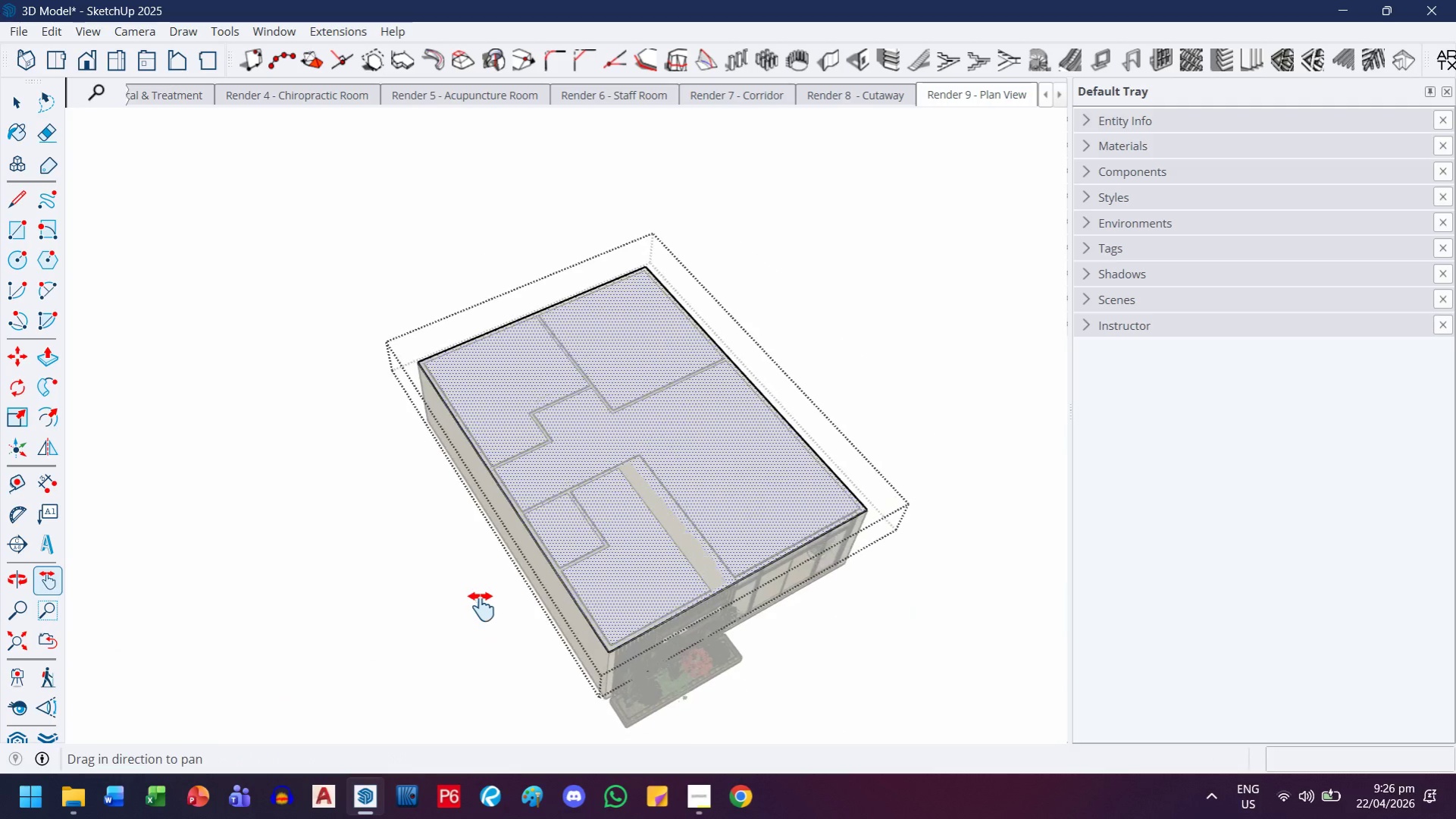 
left_click_drag(start_coordinate=[481, 607], to_coordinate=[424, 441])
 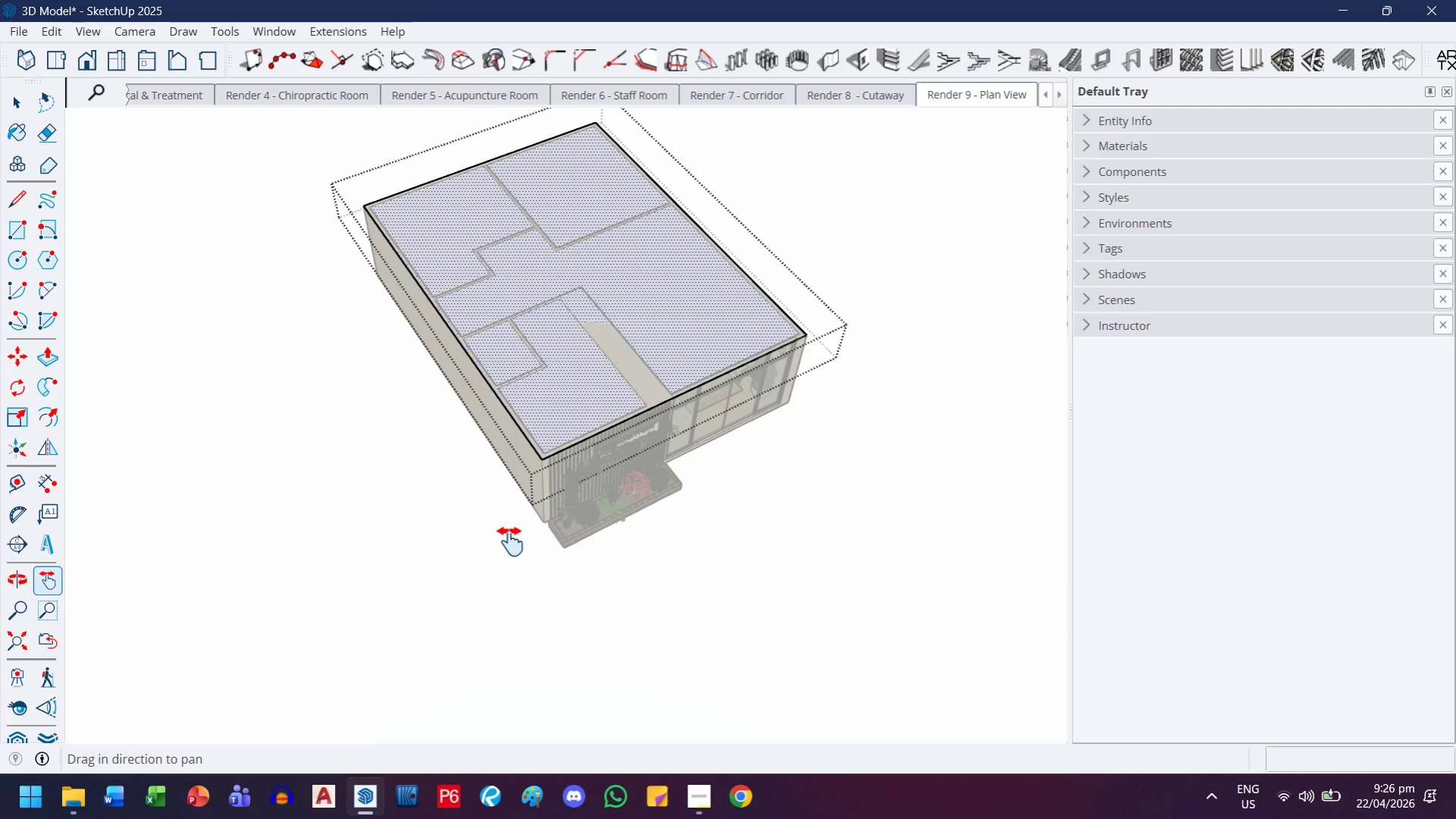 
scroll: coordinate [481, 610], scroll_direction: down, amount: 4.0
 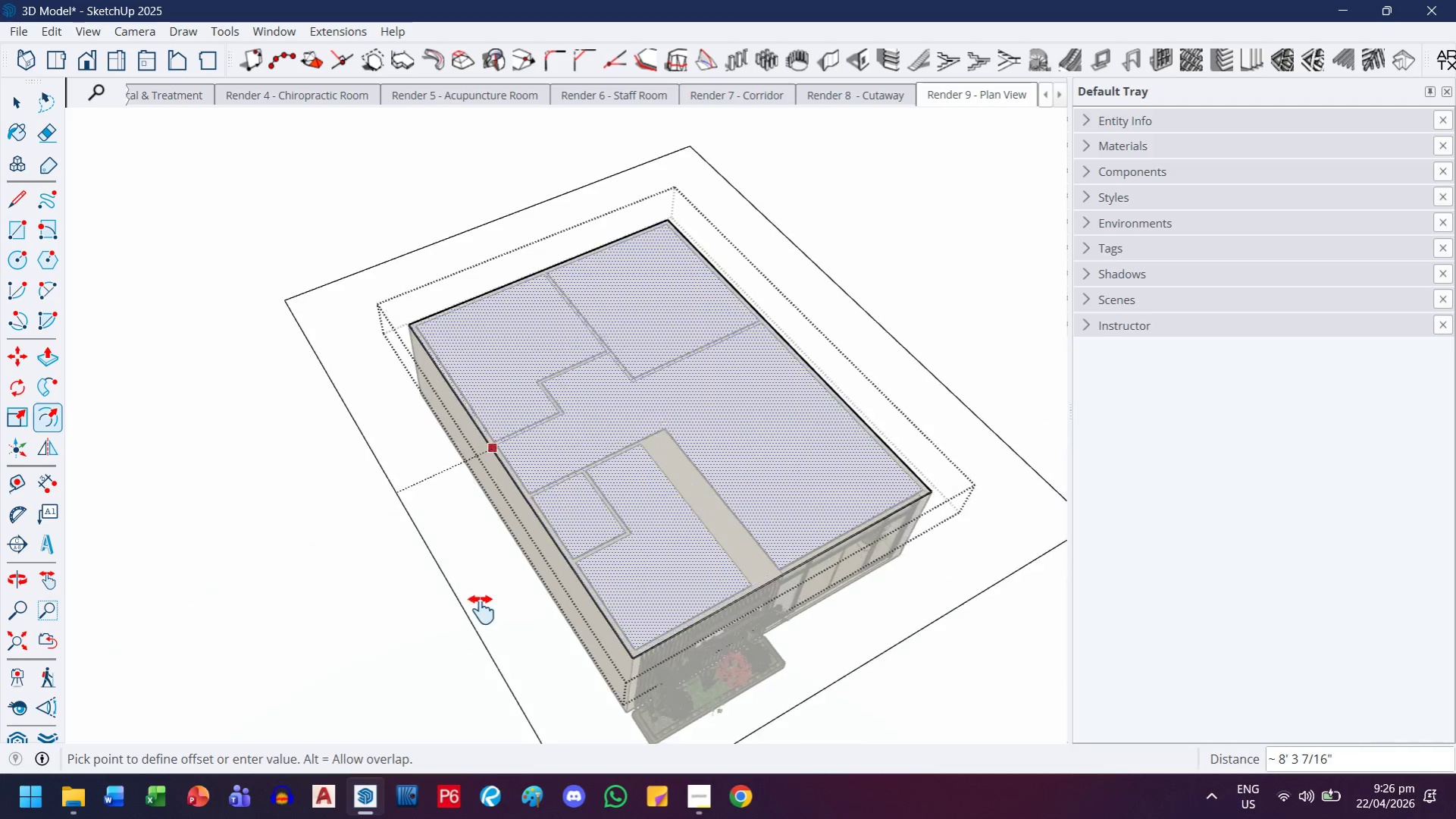 
key(Escape)
 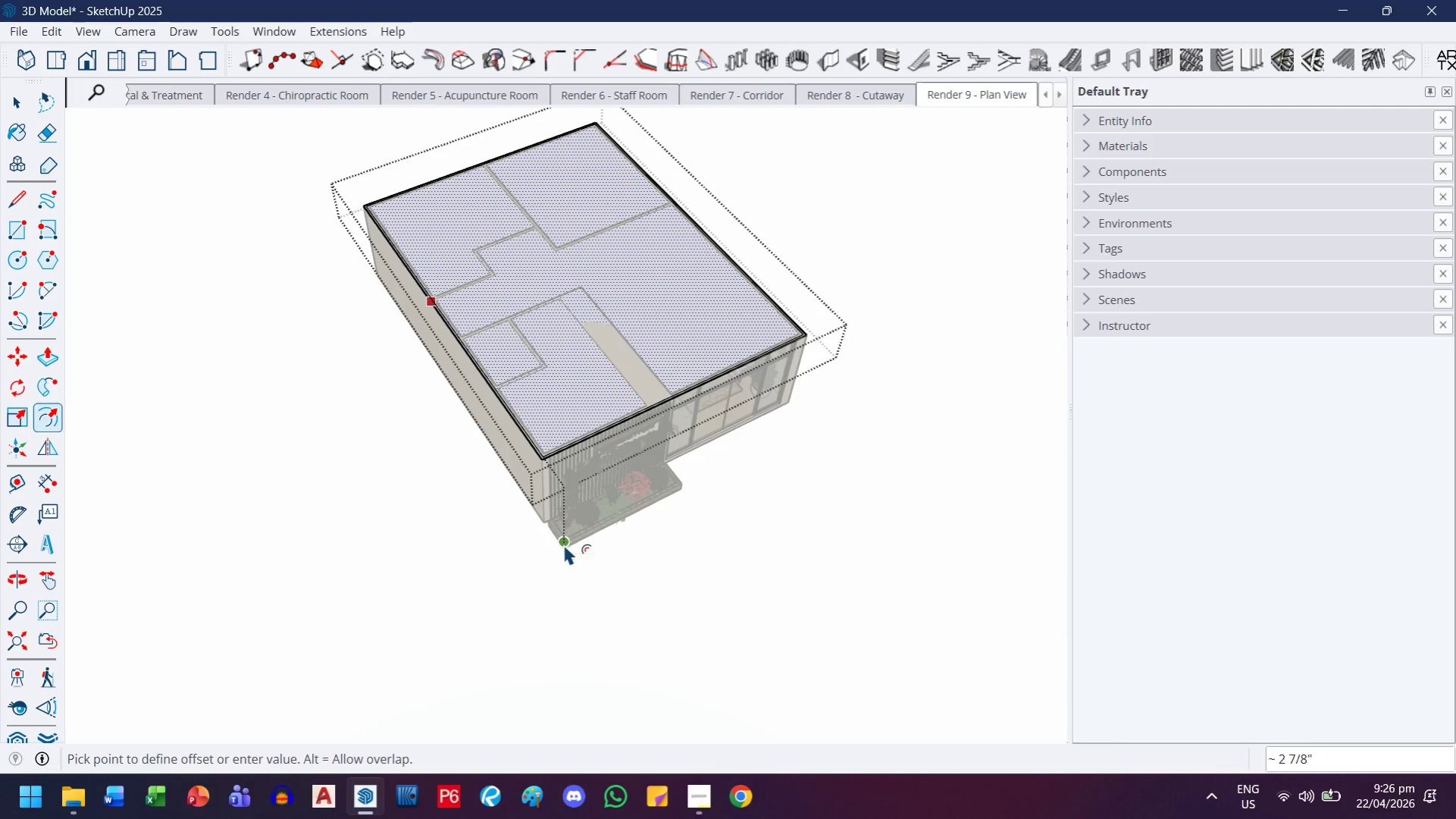 
scroll: coordinate [453, 547], scroll_direction: up, amount: 1.0
 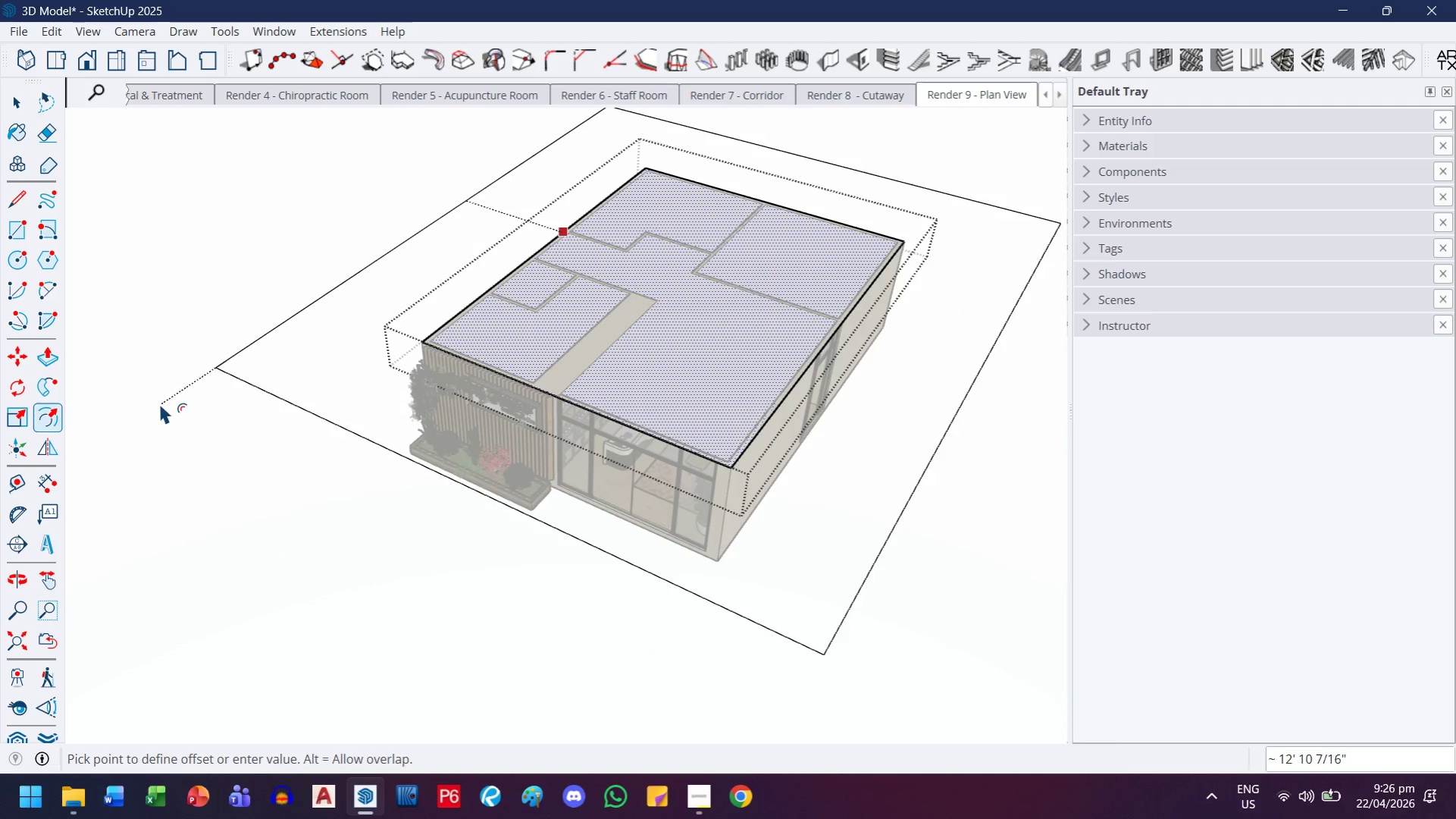 
wait(6.04)
 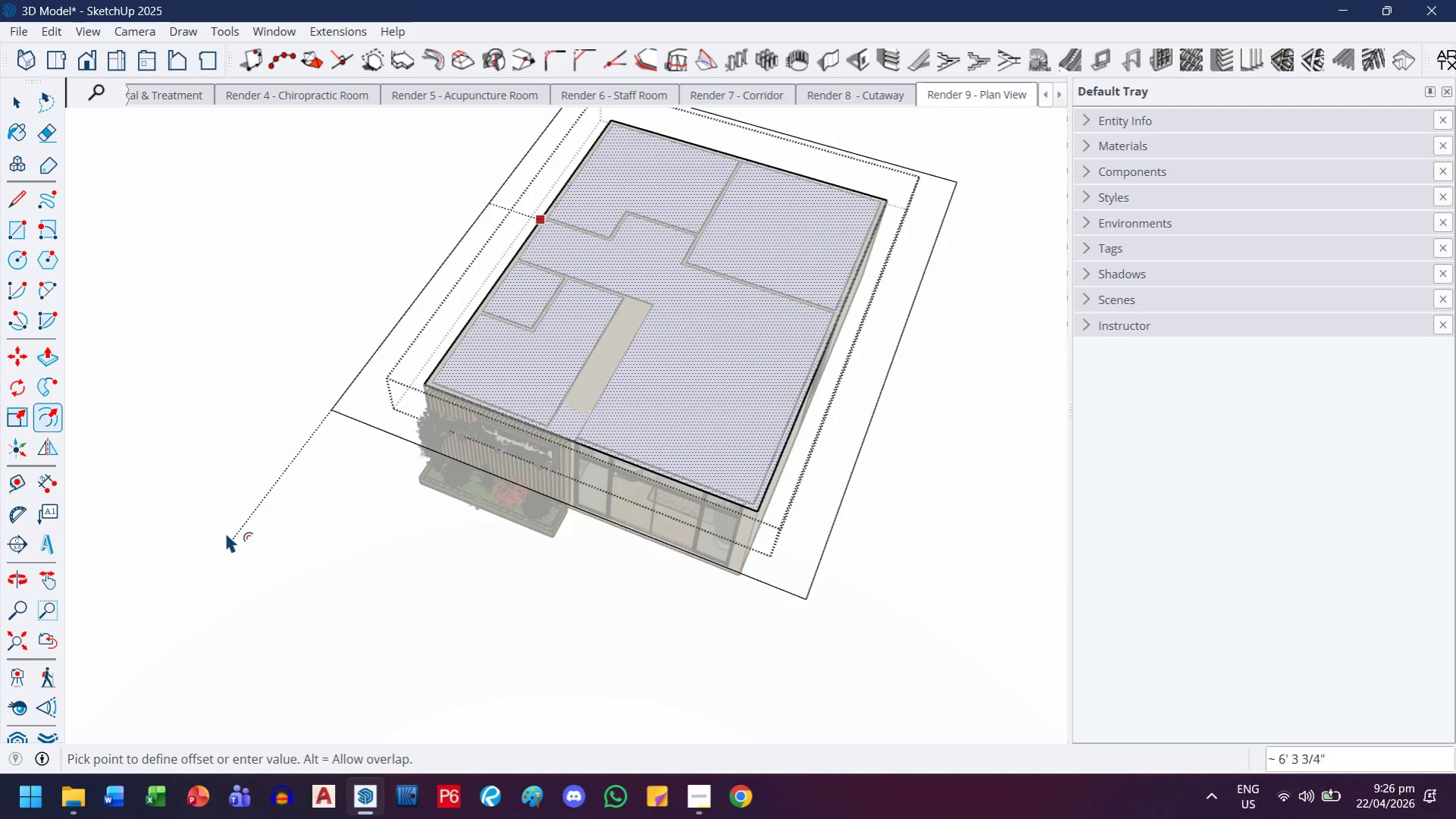 
type(12')
 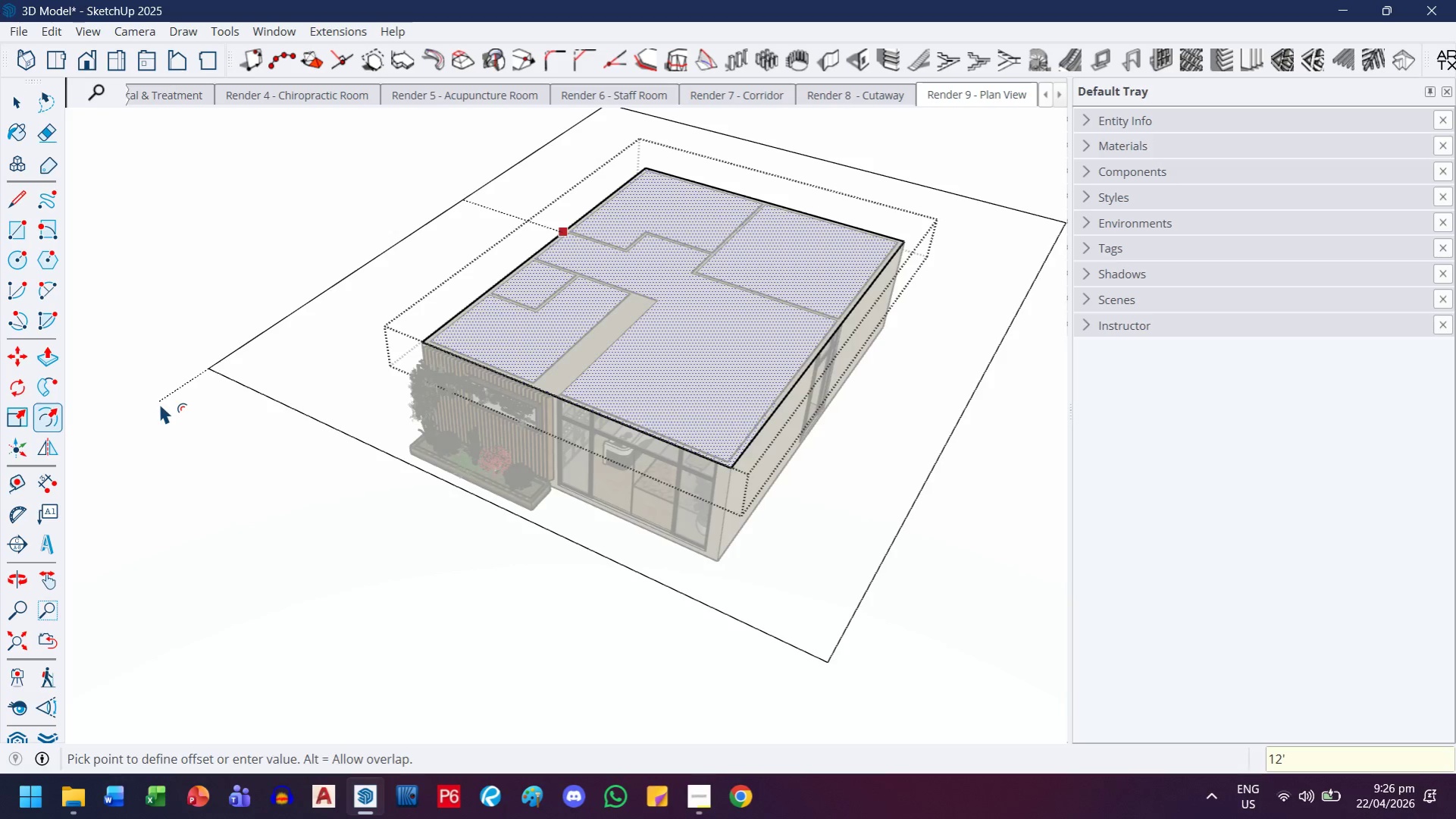 
key(Enter)
 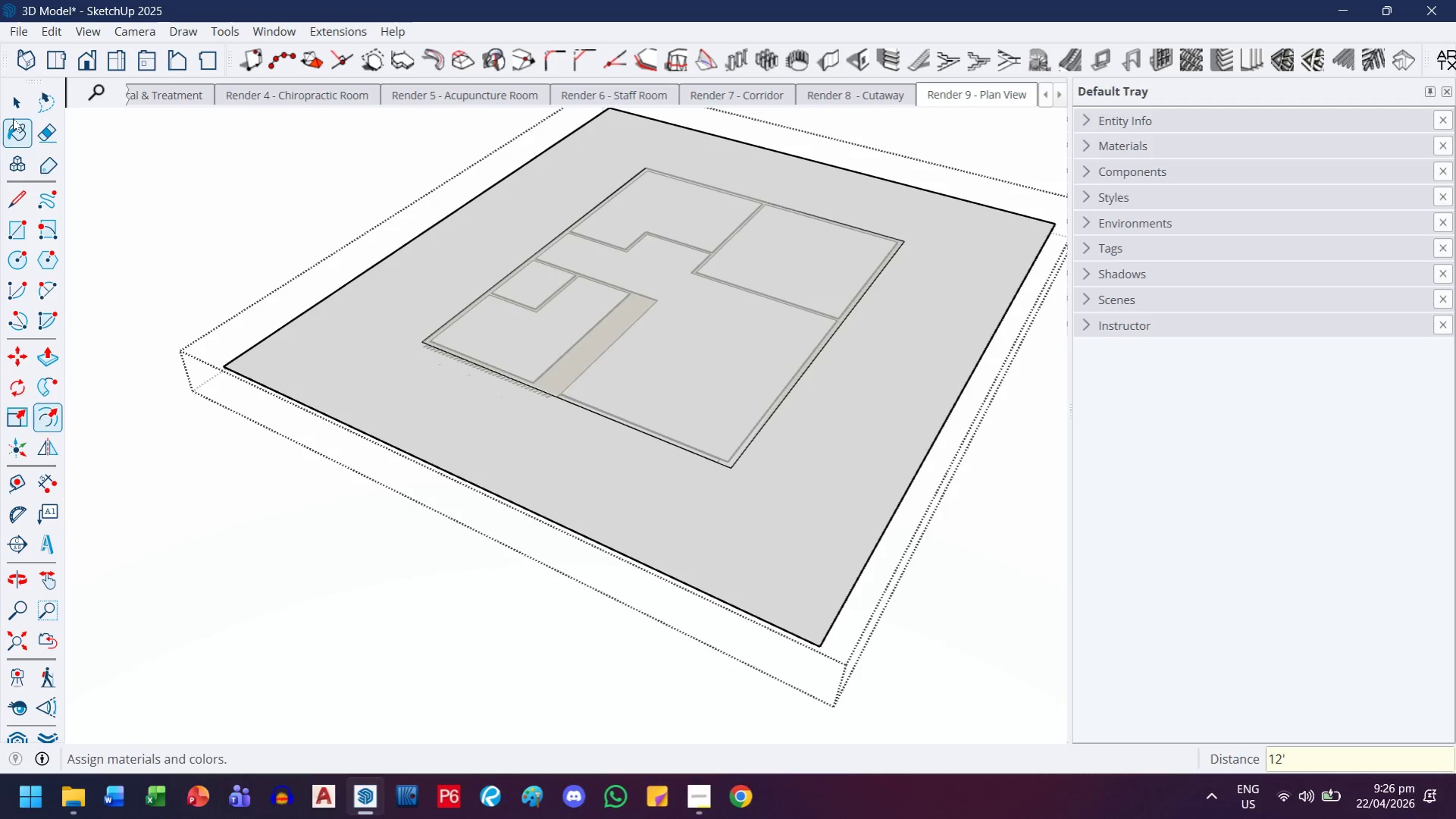 
left_click([17, 103])
 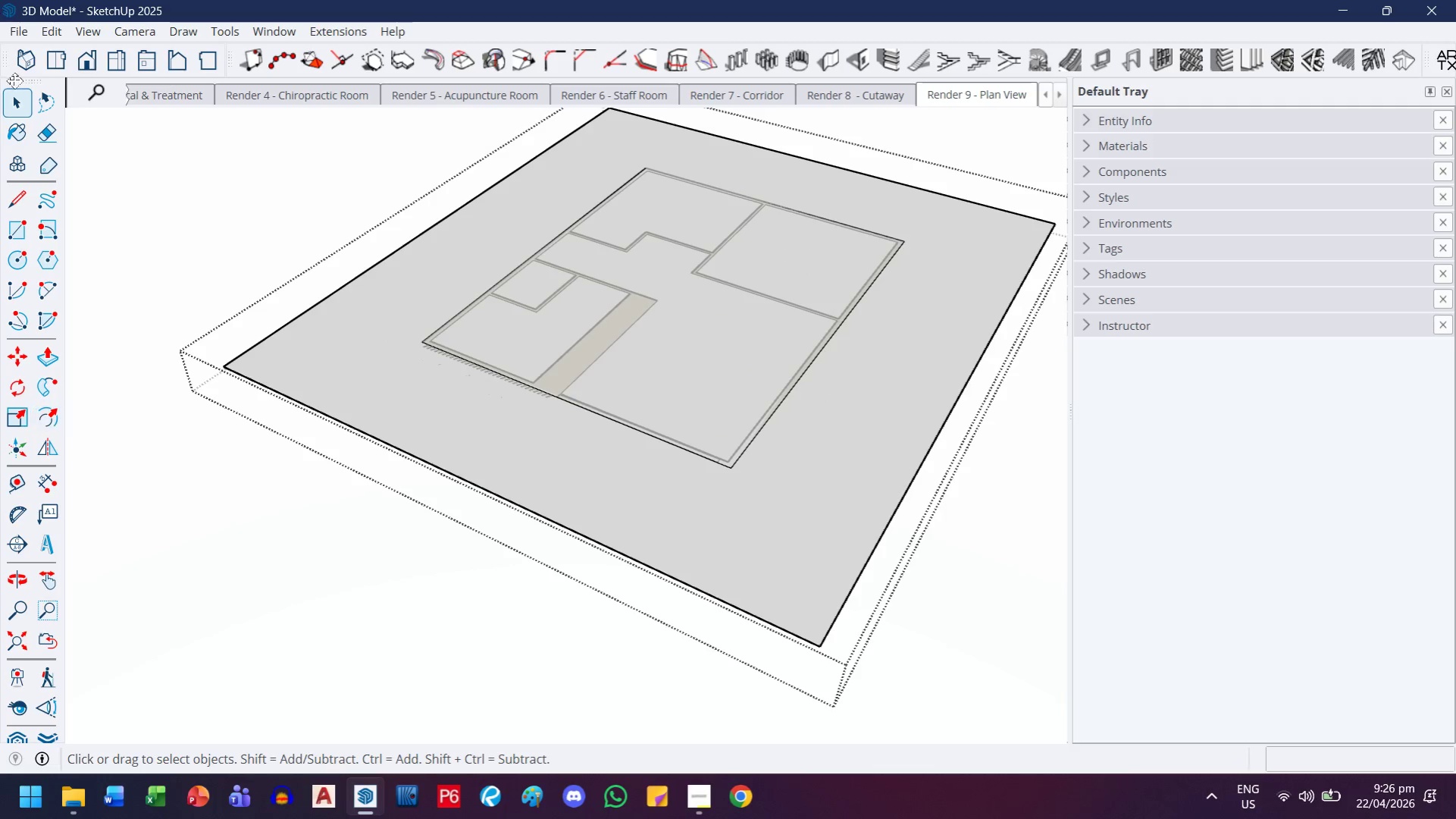 
key(E)
 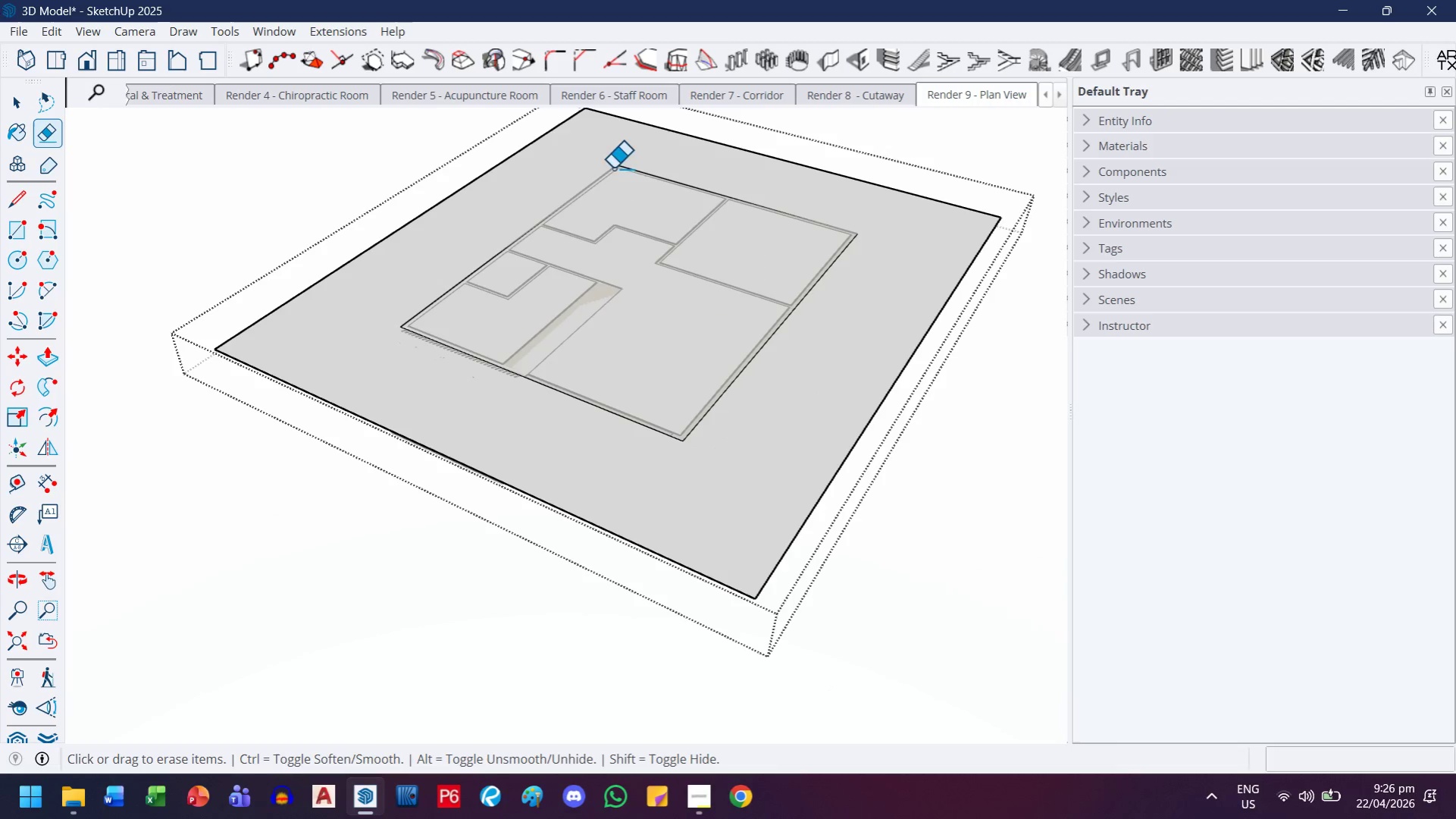 
scroll: coordinate [92, 109], scroll_direction: down, amount: 2.0
 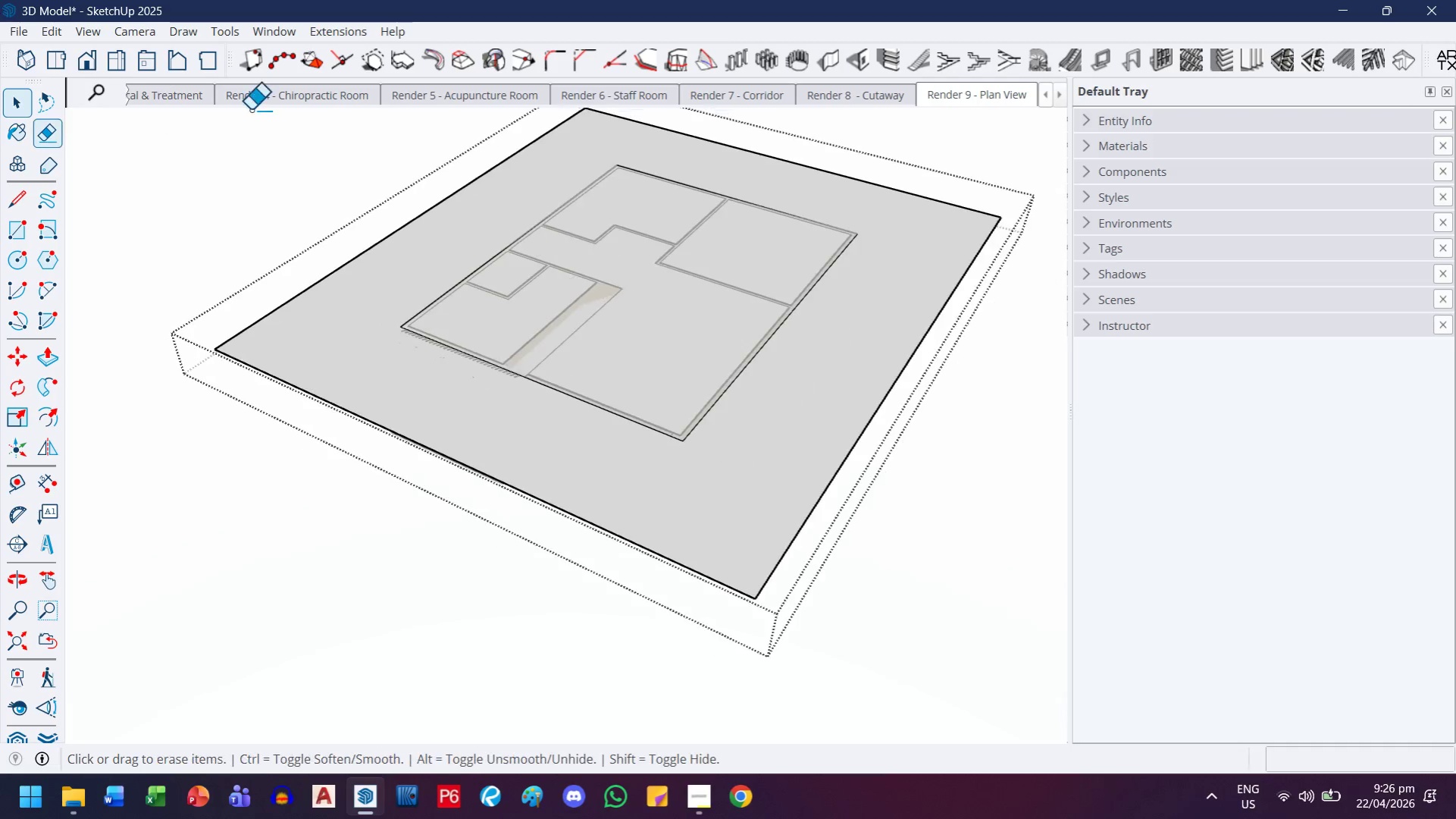 
left_click_drag(start_coordinate=[612, 168], to_coordinate=[804, 263])
 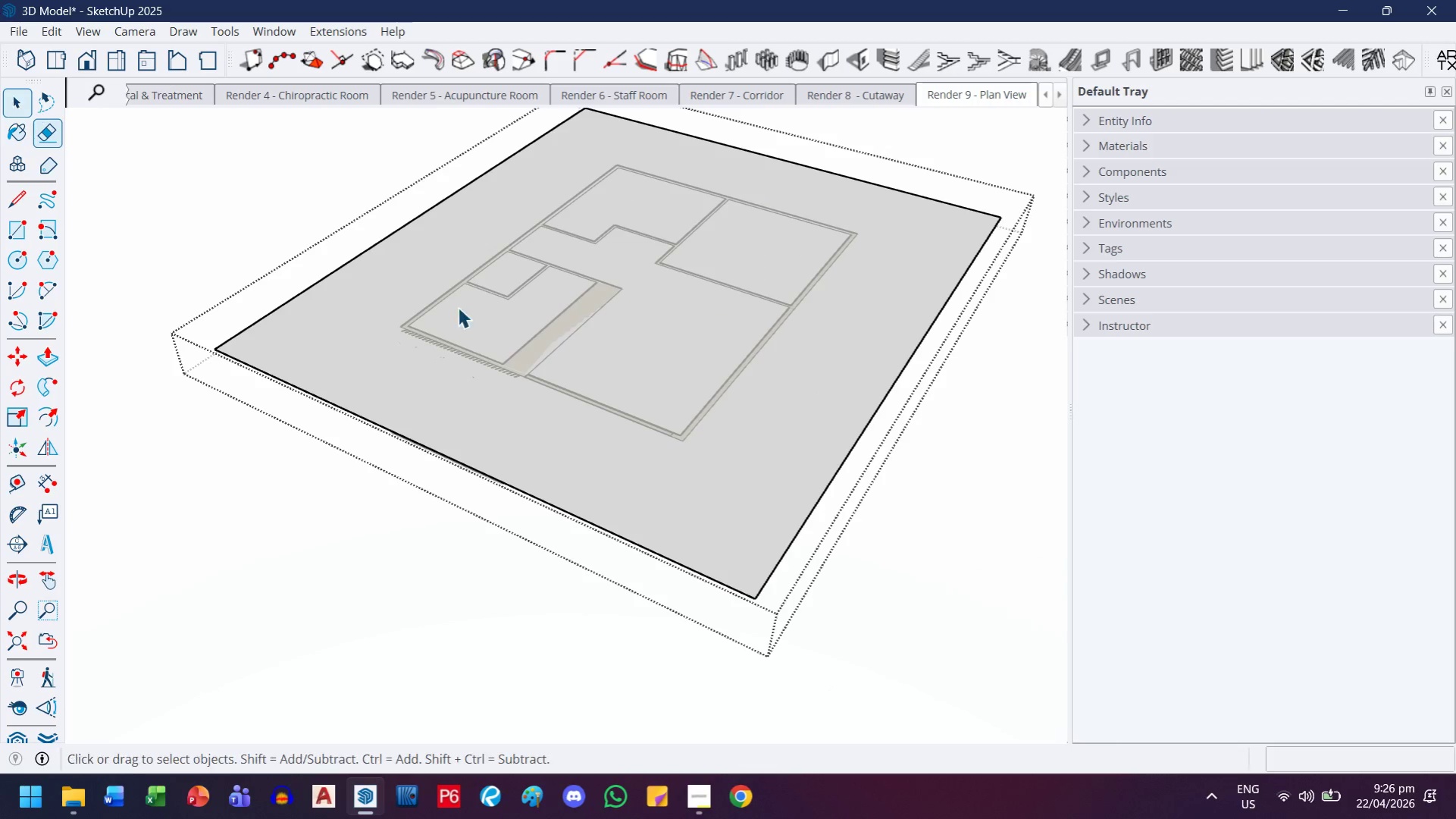 
double_click([579, 368])
 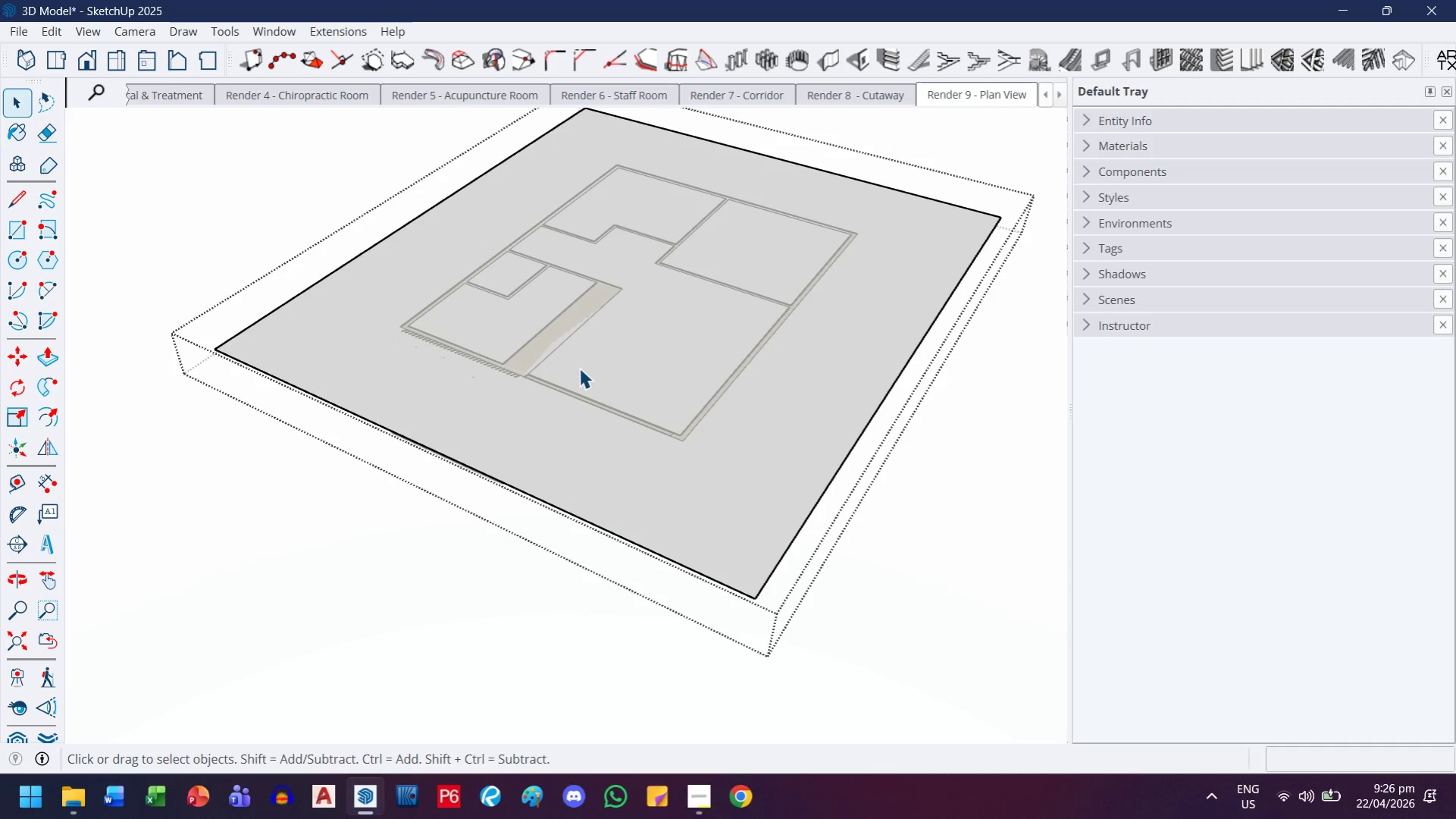 
triple_click([579, 368])
 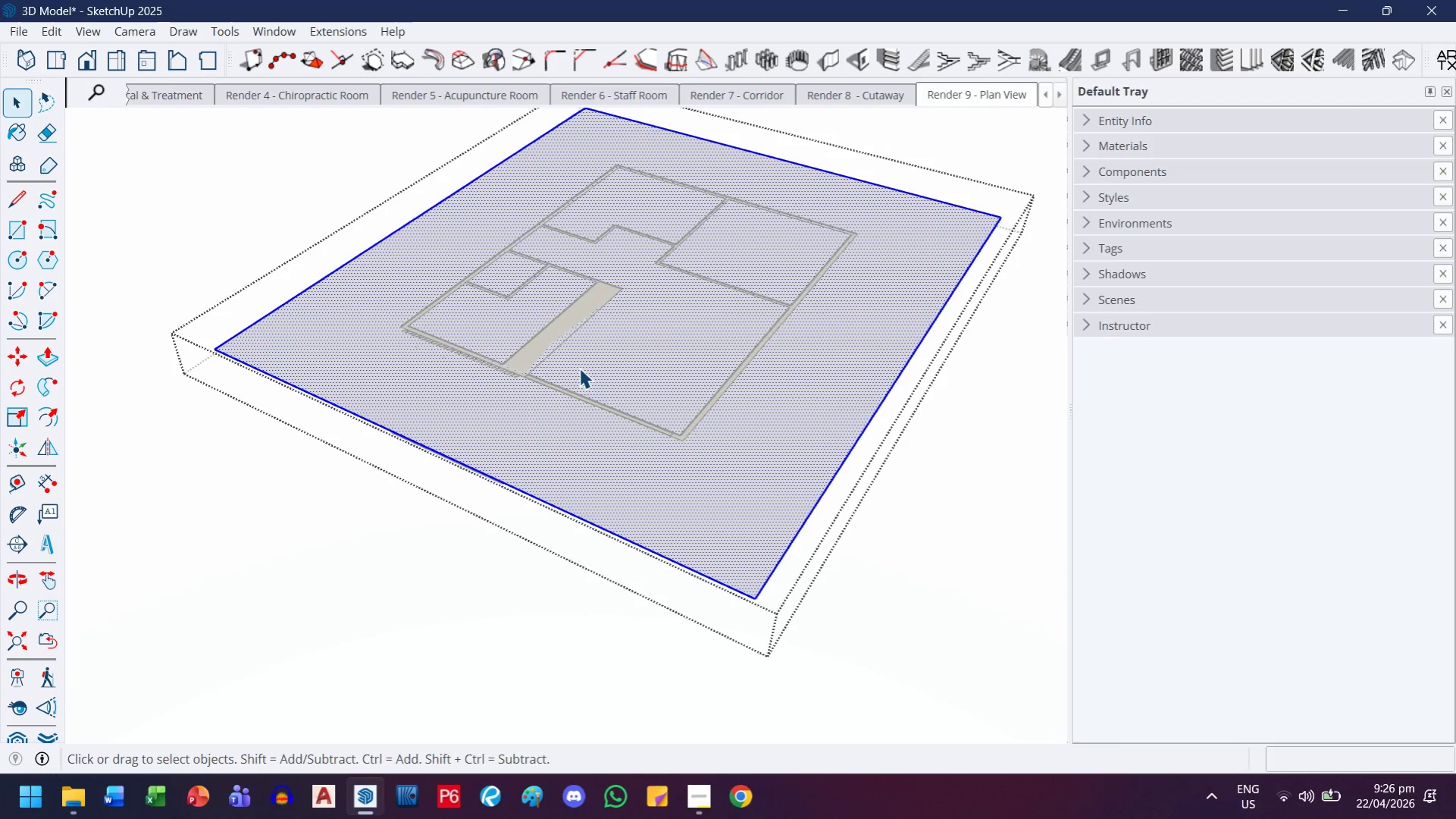 
key(P)
 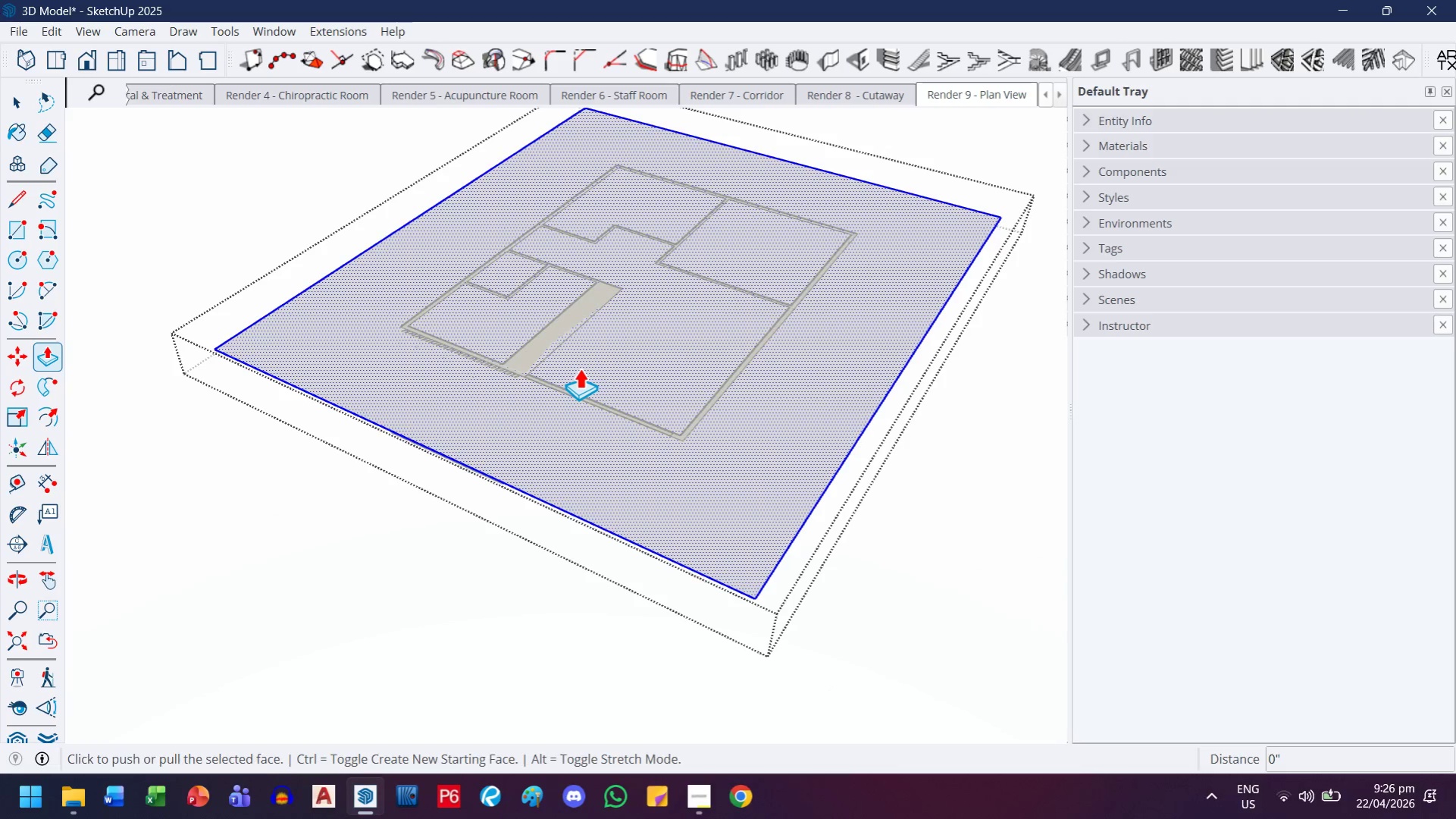 
left_click([579, 368])
 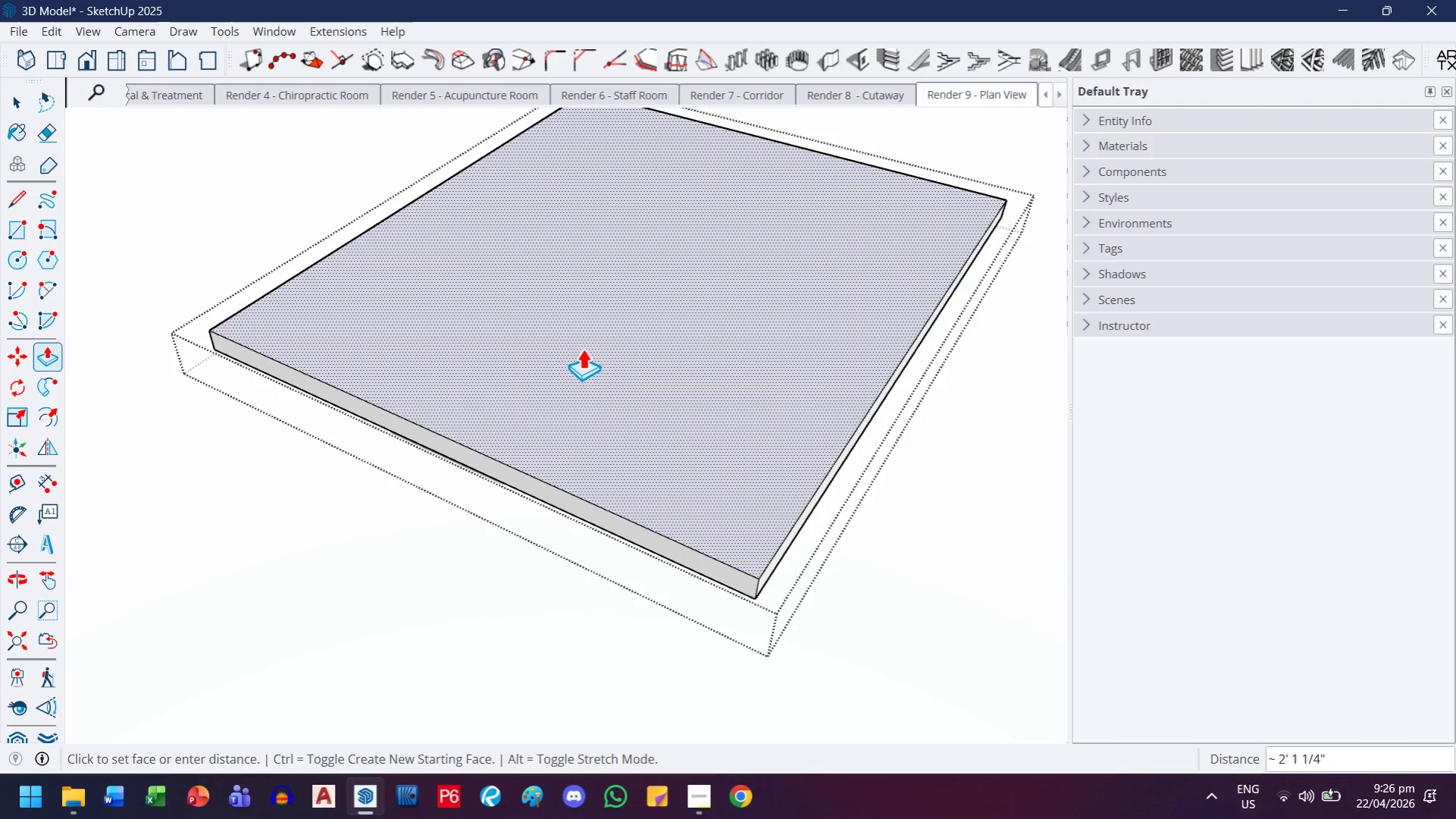 
key(1)
 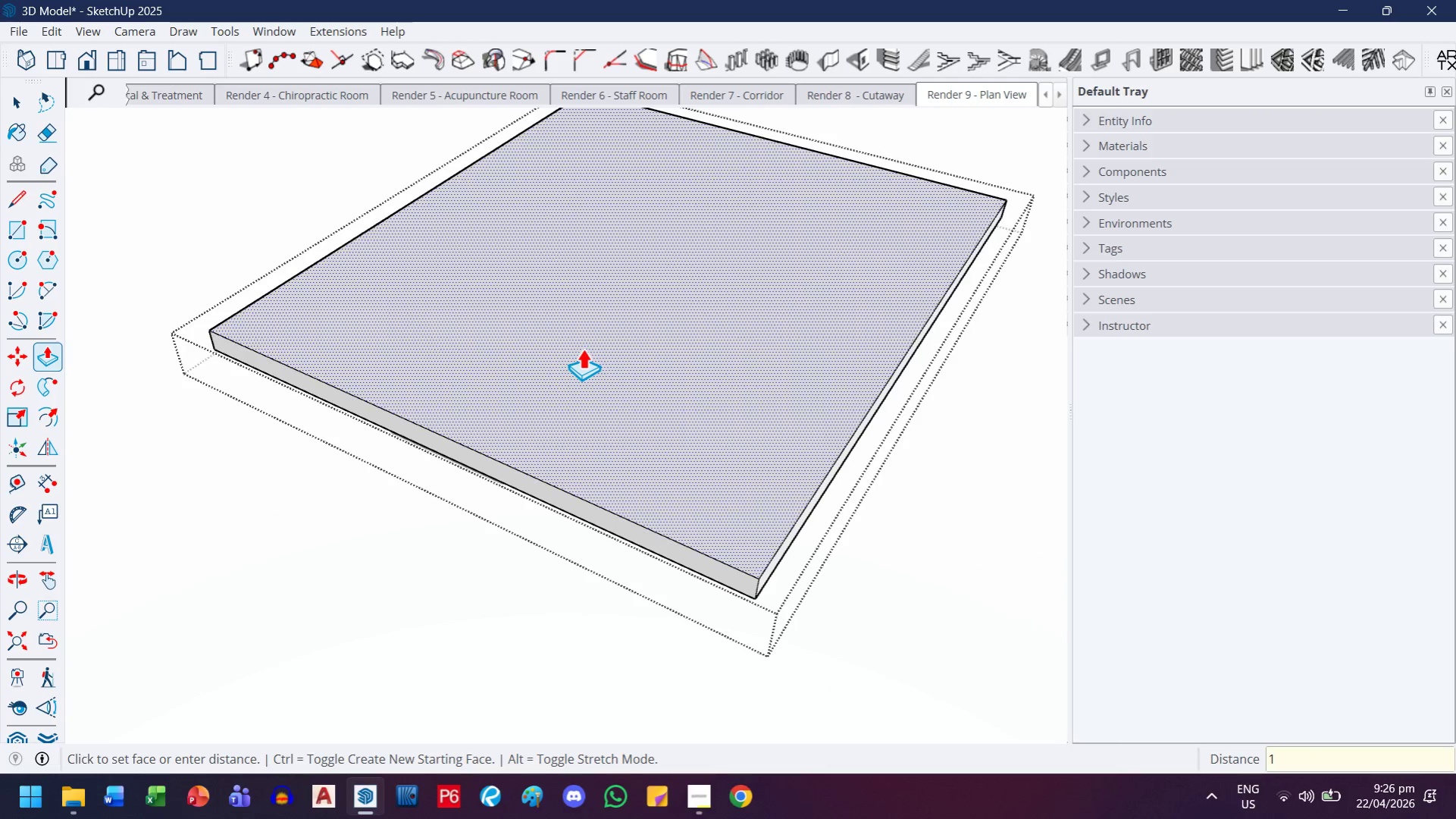 
key(Enter)
 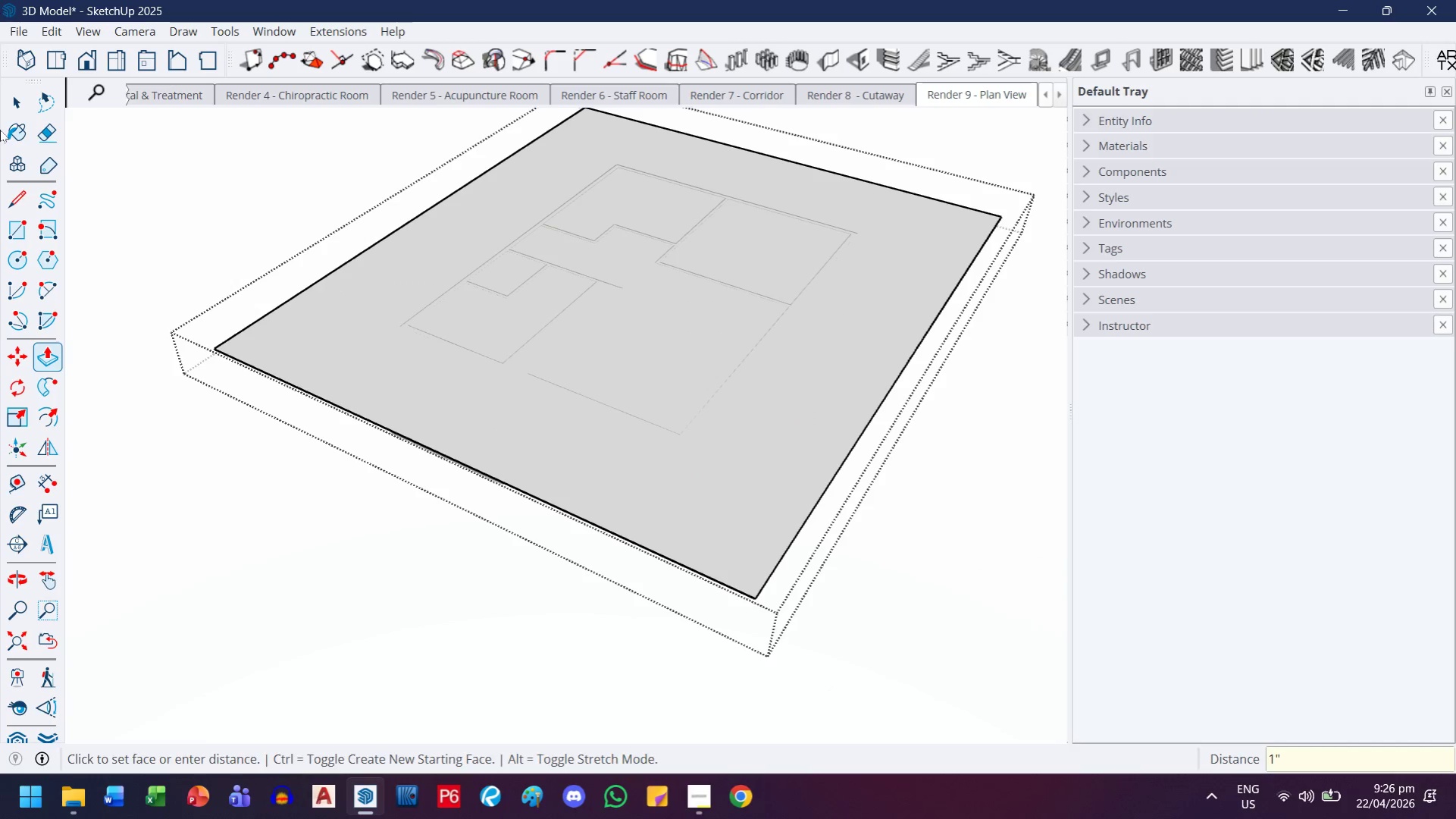 
left_click([29, 93])
 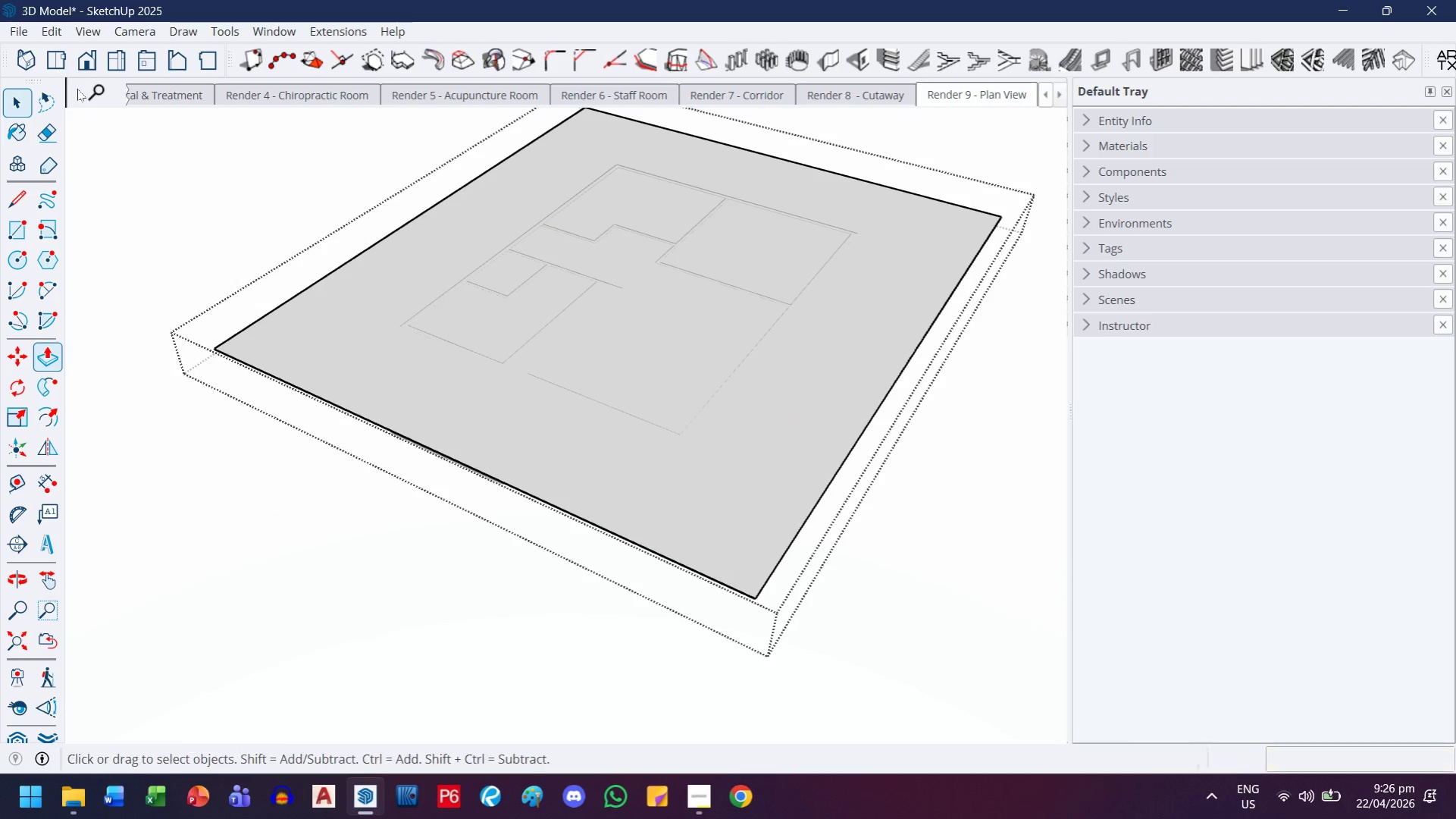 
key(Escape)
 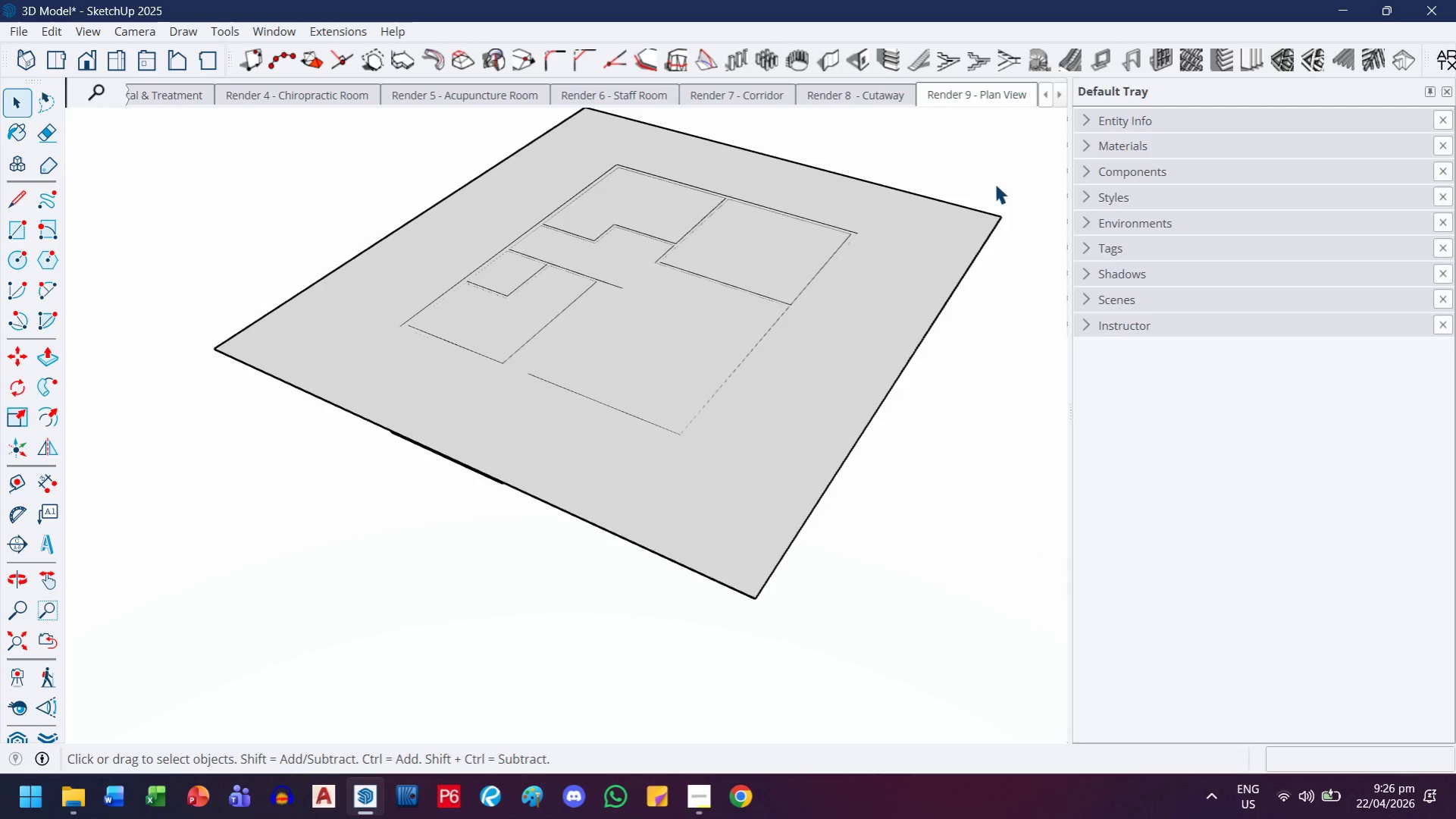 
left_click_drag(start_coordinate=[993, 187], to_coordinate=[981, 253])
 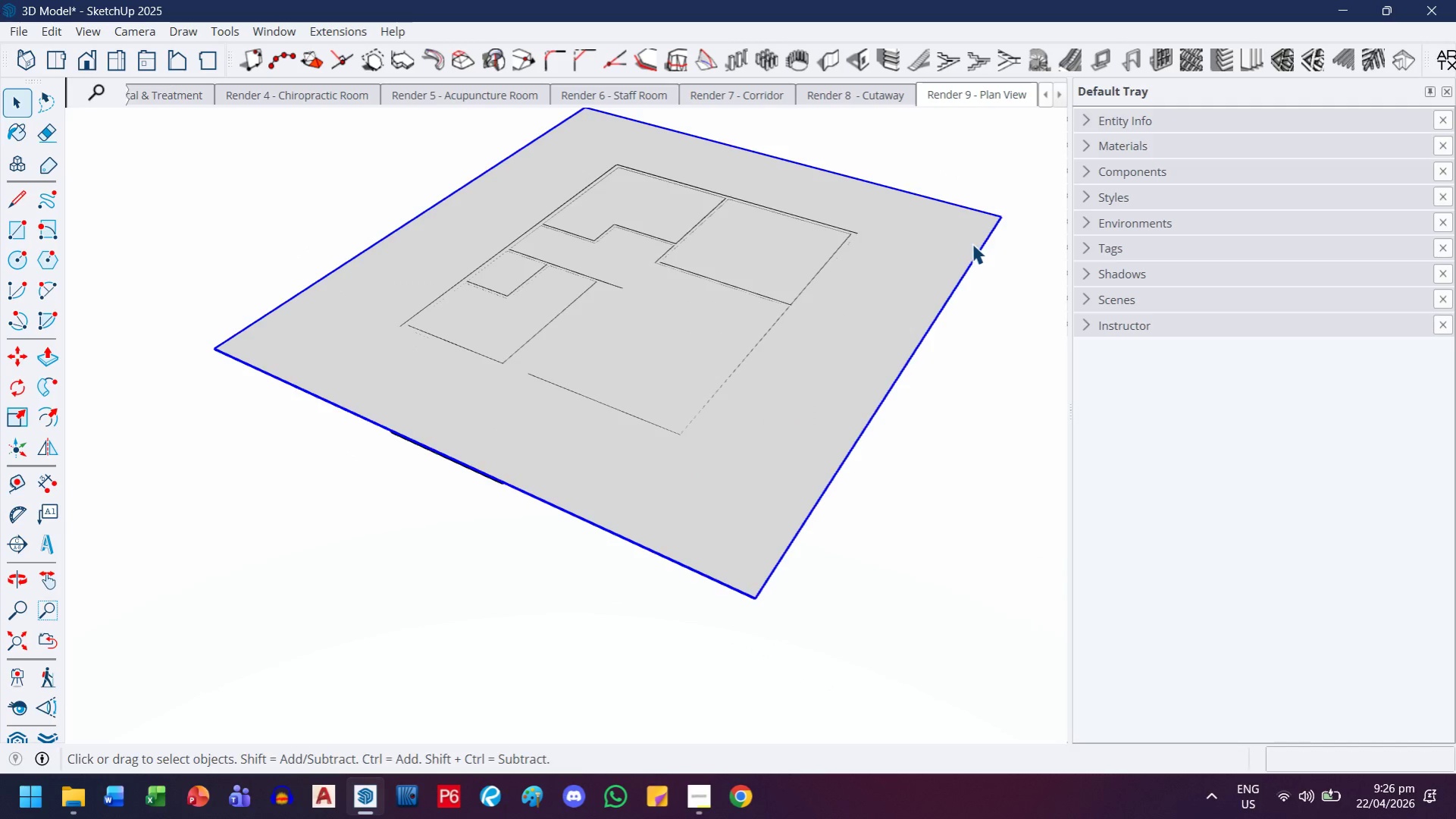 
key(M)
 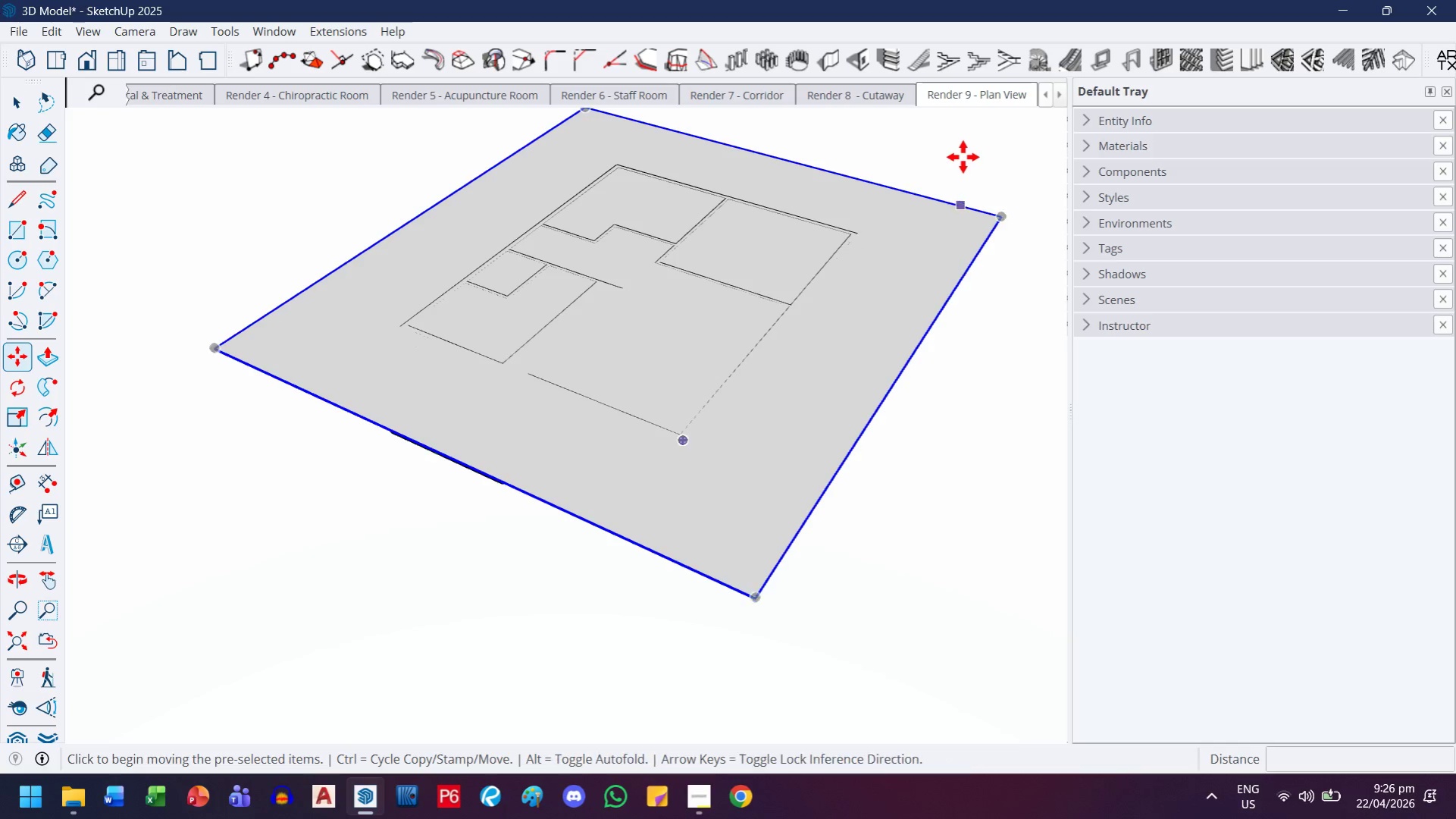 
left_click([963, 157])
 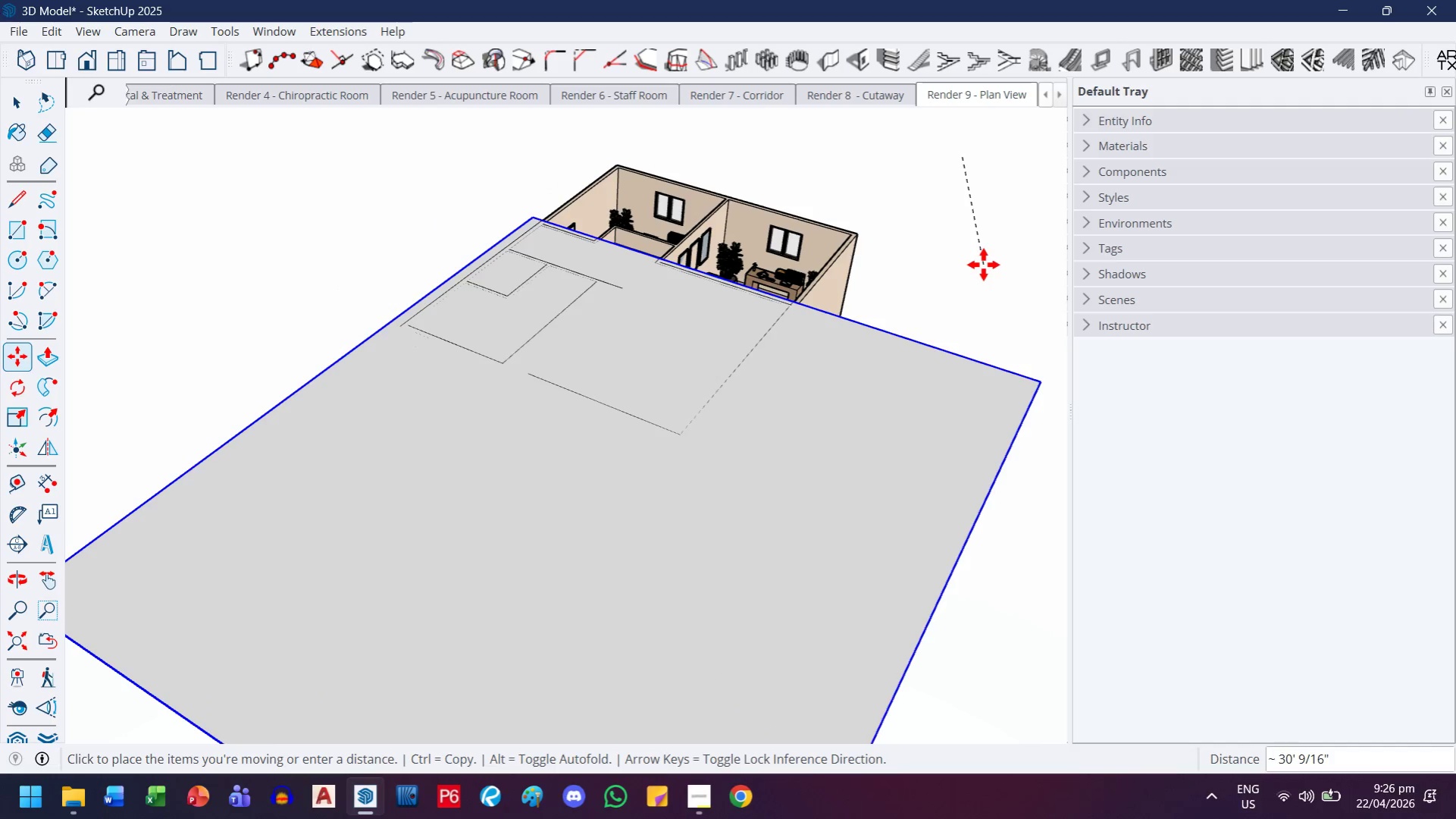 
key(ArrowUp)
 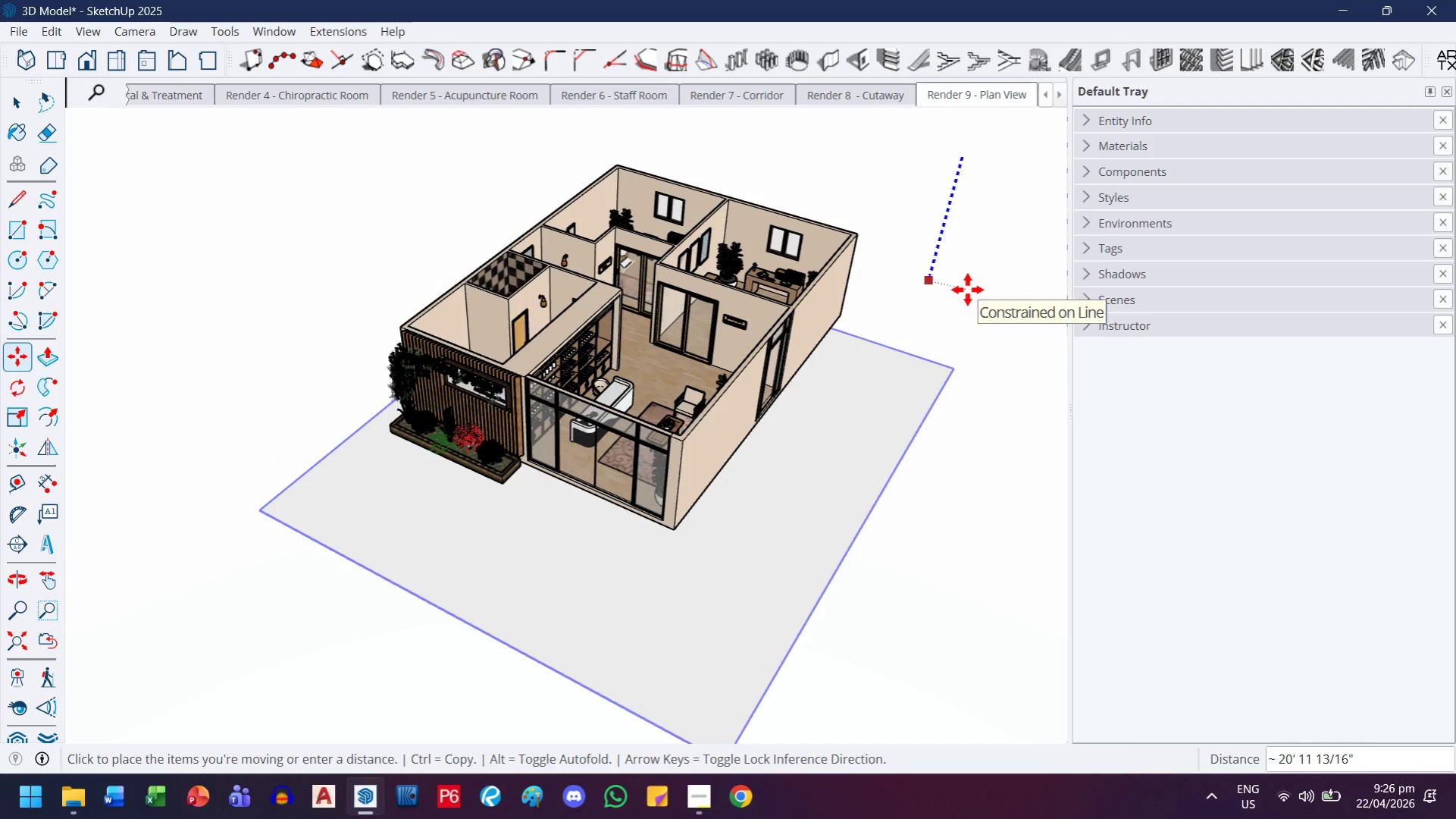 
left_click([967, 290])
 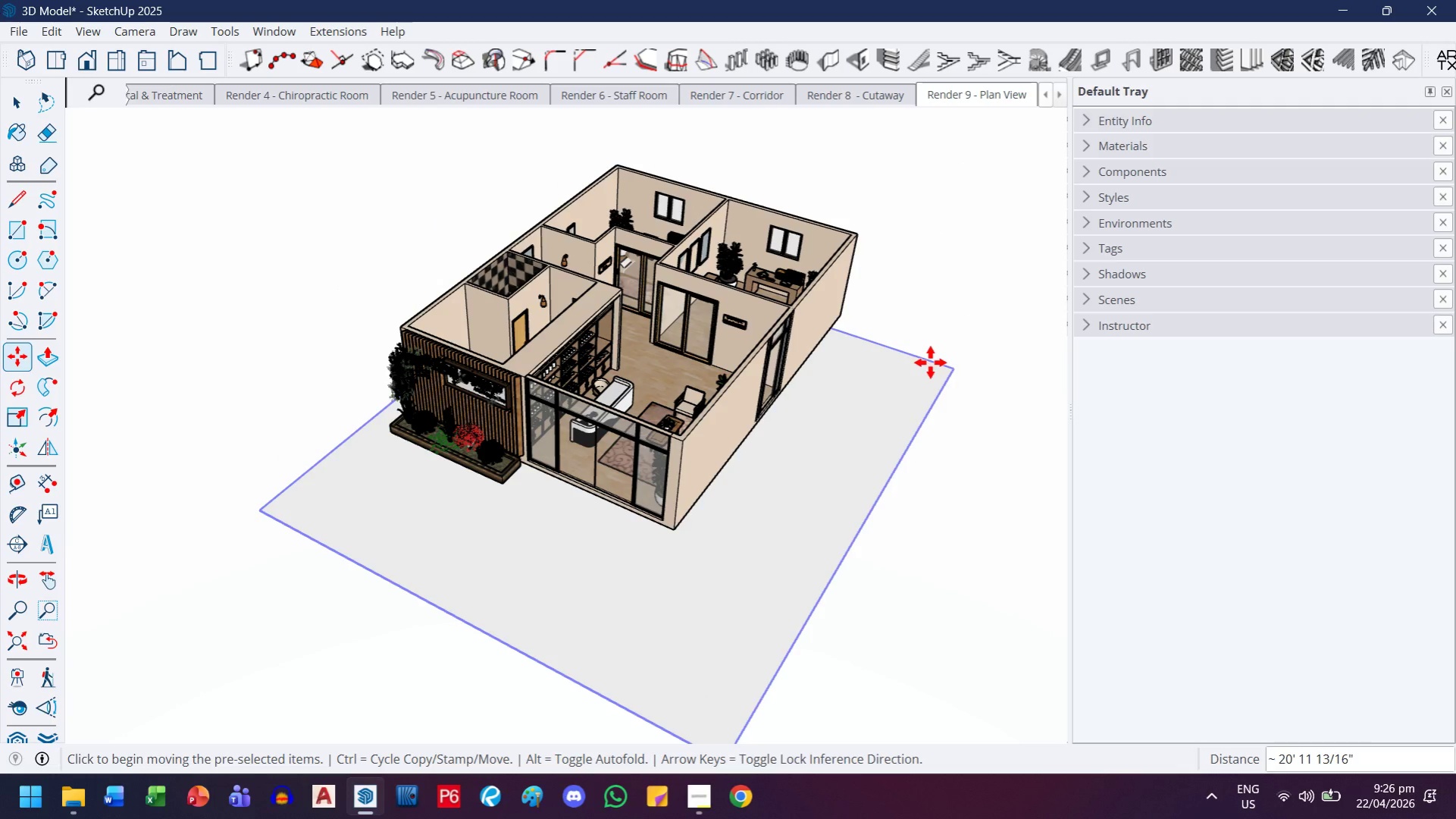 
scroll: coordinate [856, 435], scroll_direction: up, amount: 3.0
 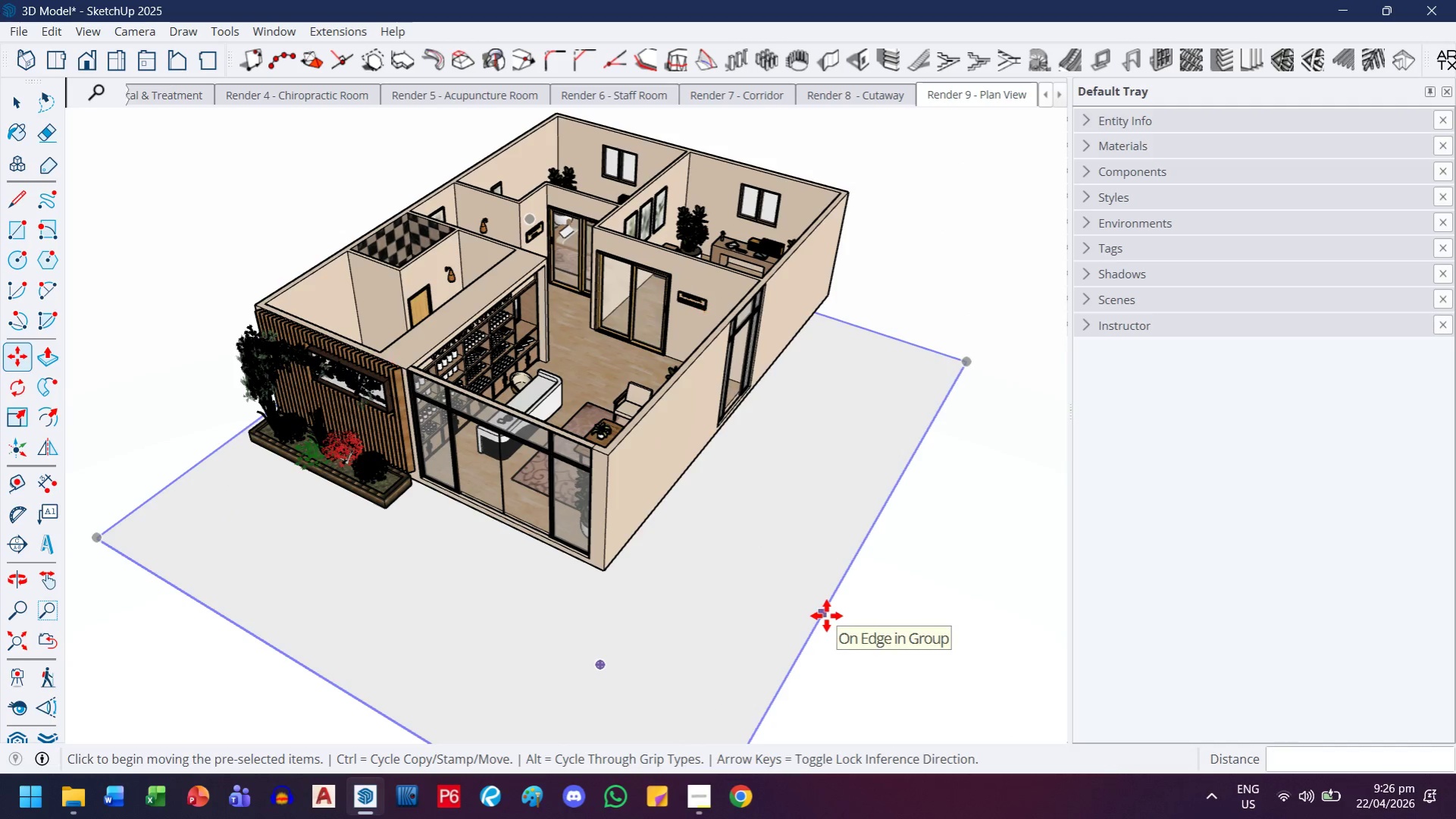 
left_click([826, 616])
 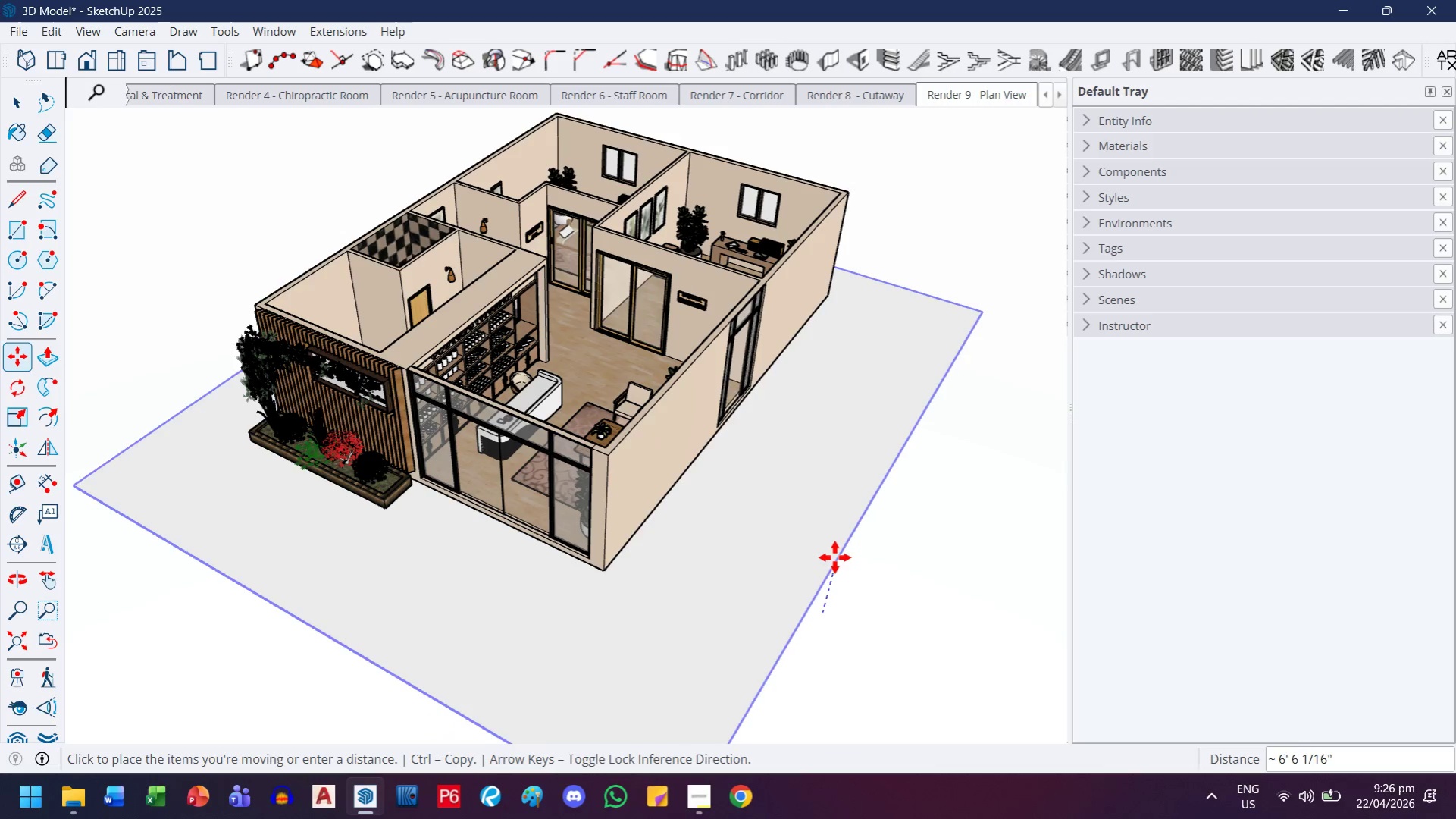 
key(ArrowUp)
 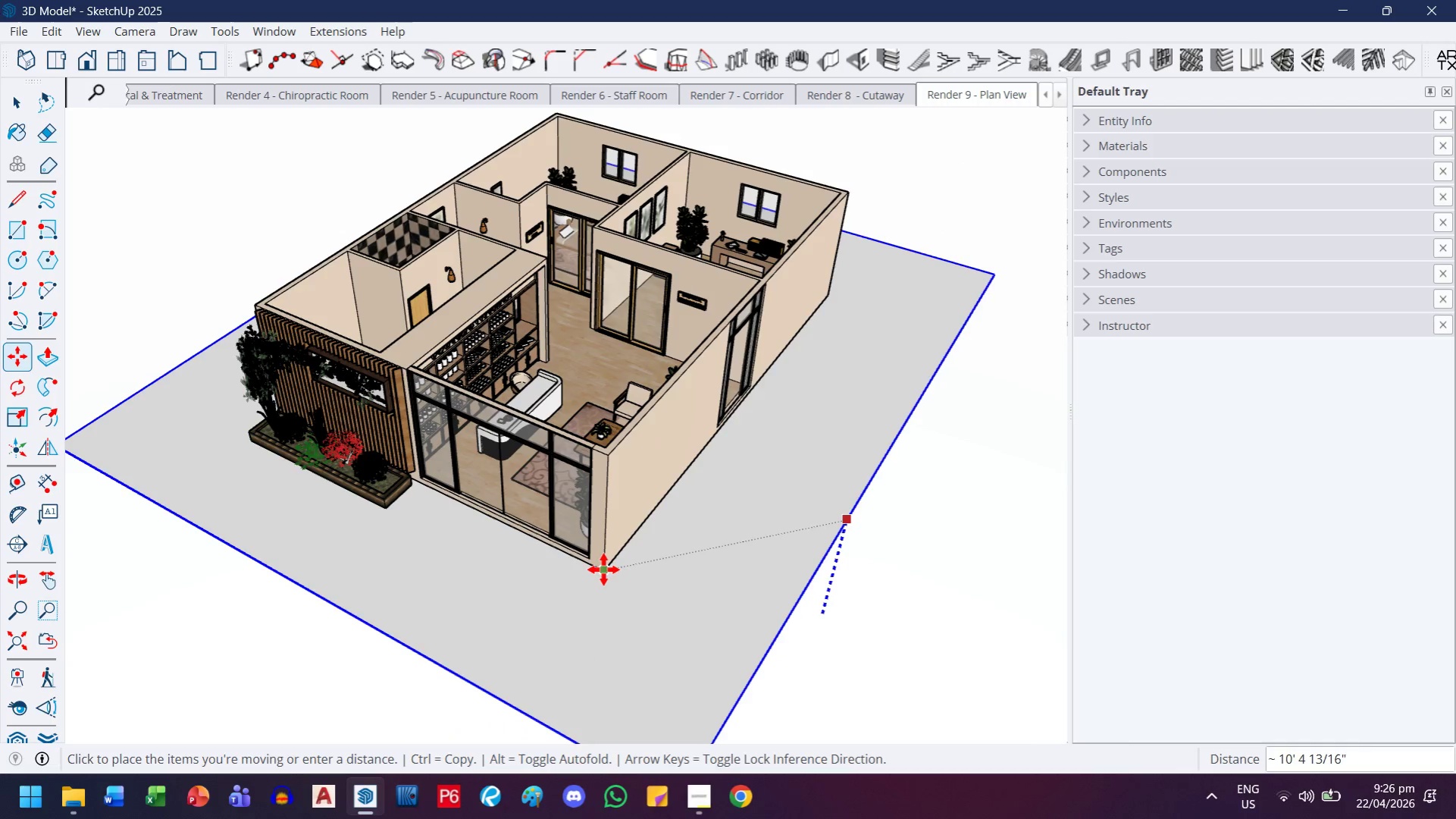 
left_click([603, 568])
 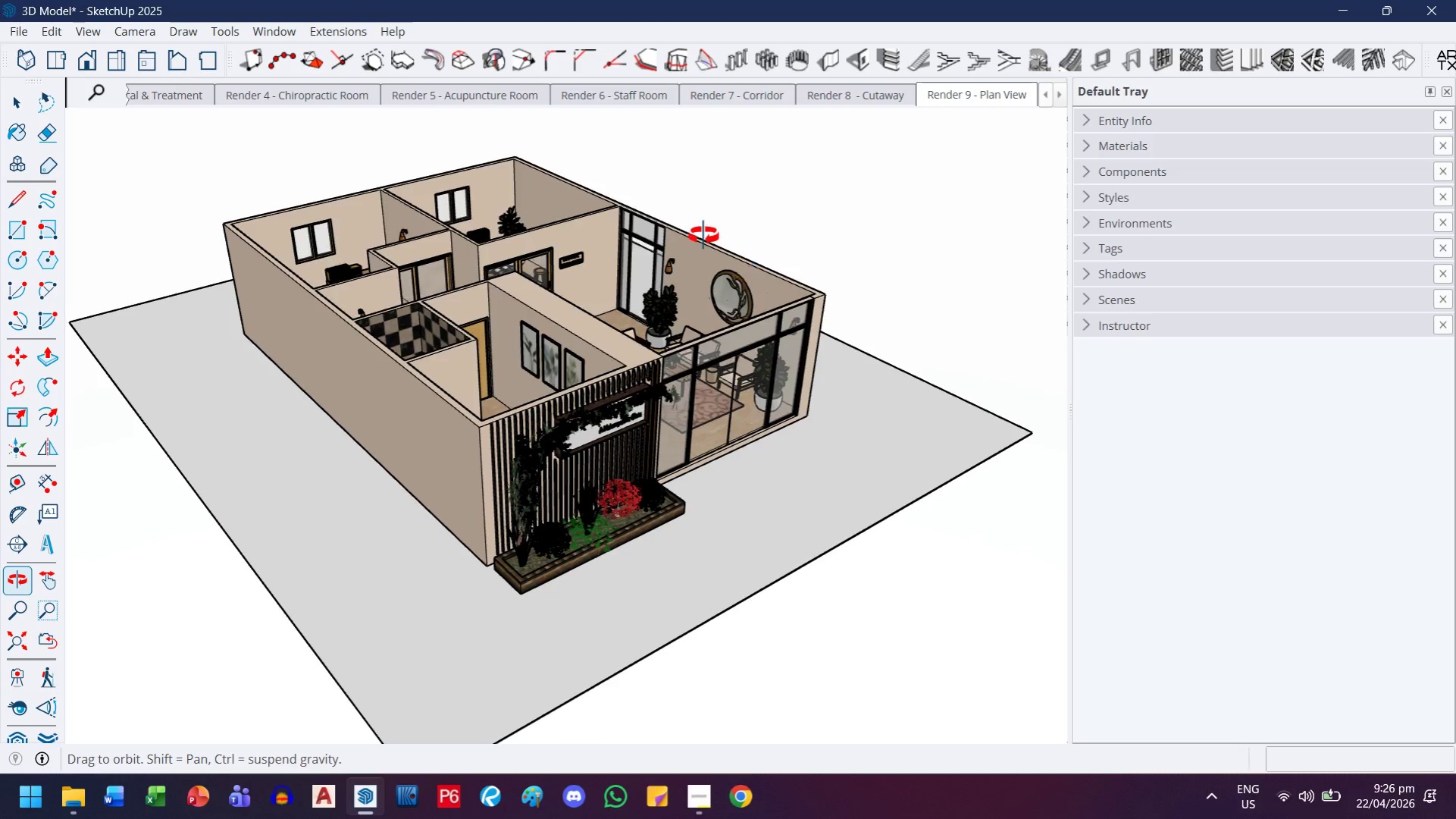 
scroll: coordinate [534, 325], scroll_direction: up, amount: 4.0
 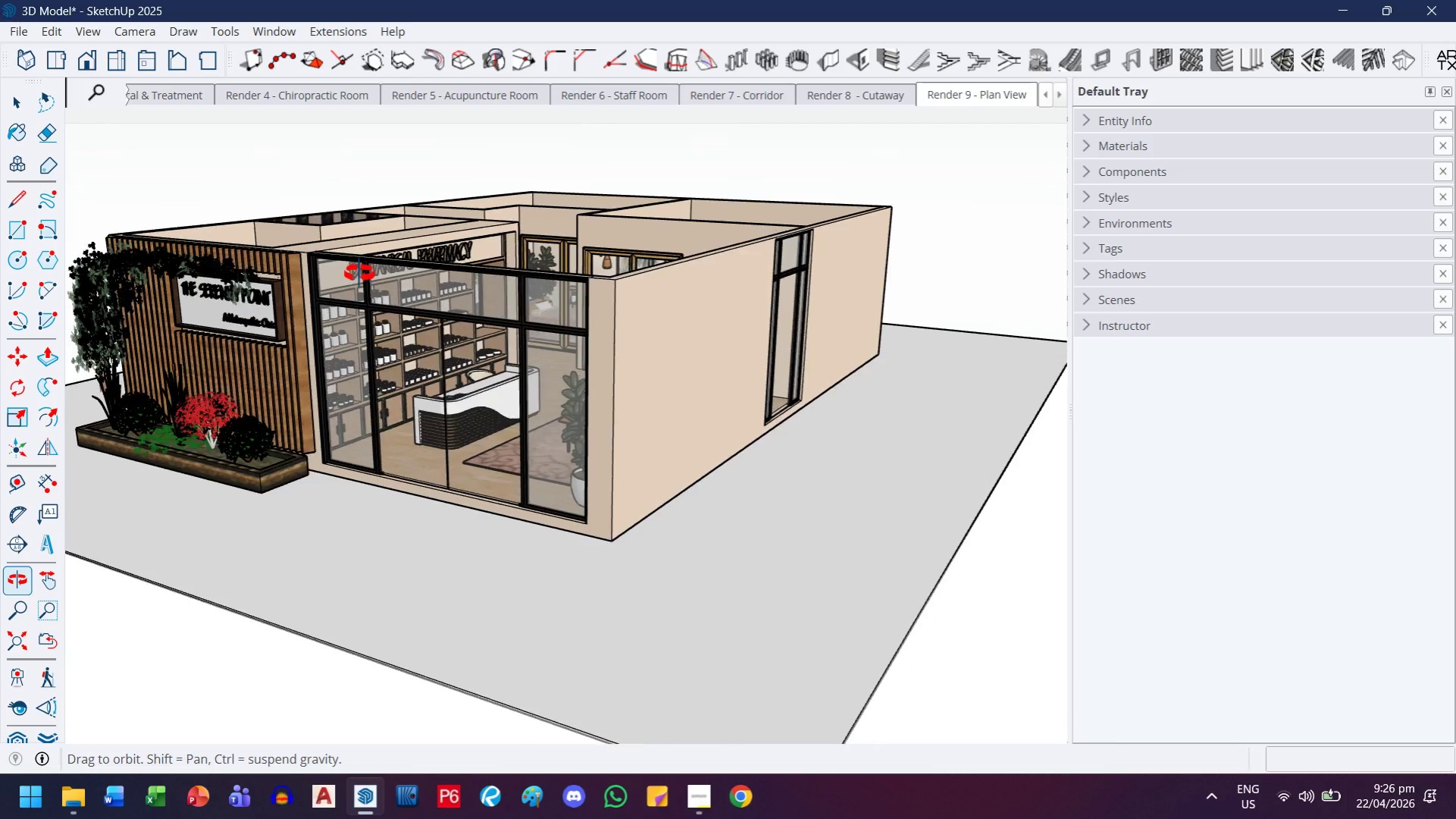 
left_click_drag(start_coordinate=[994, 564], to_coordinate=[926, 469])
 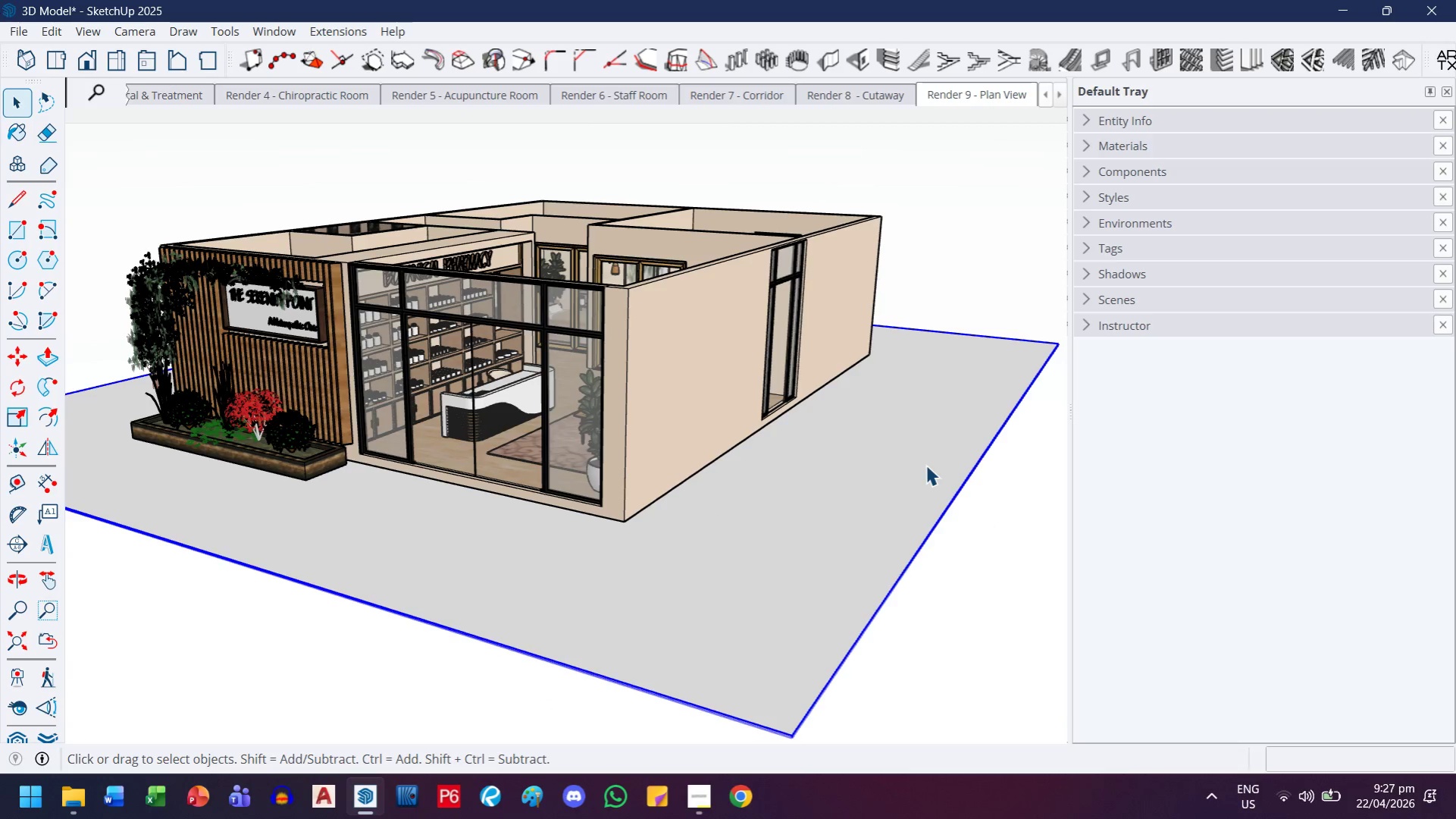 
scroll: coordinate [730, 359], scroll_direction: down, amount: 1.0
 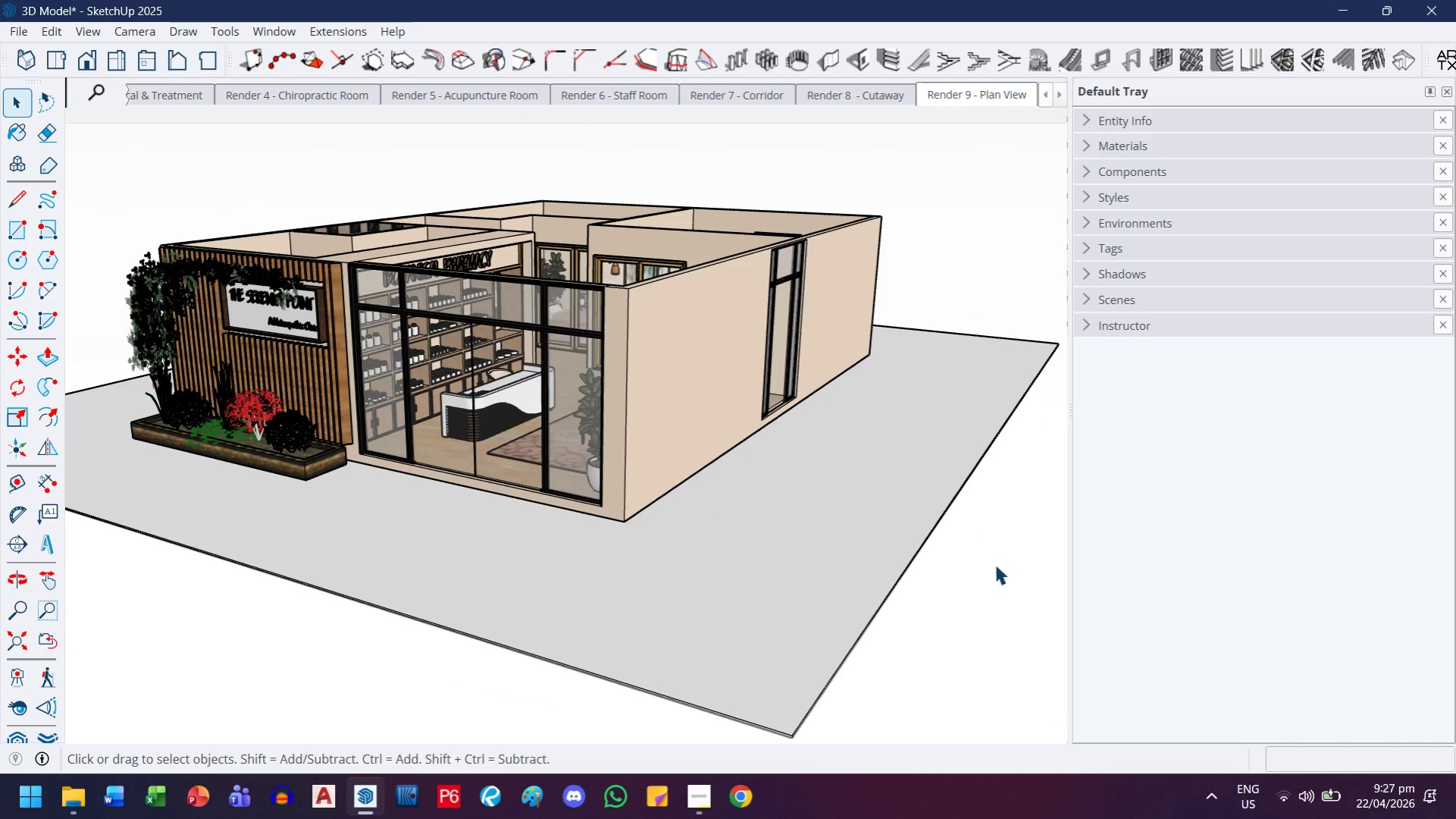 
key(Delete)
 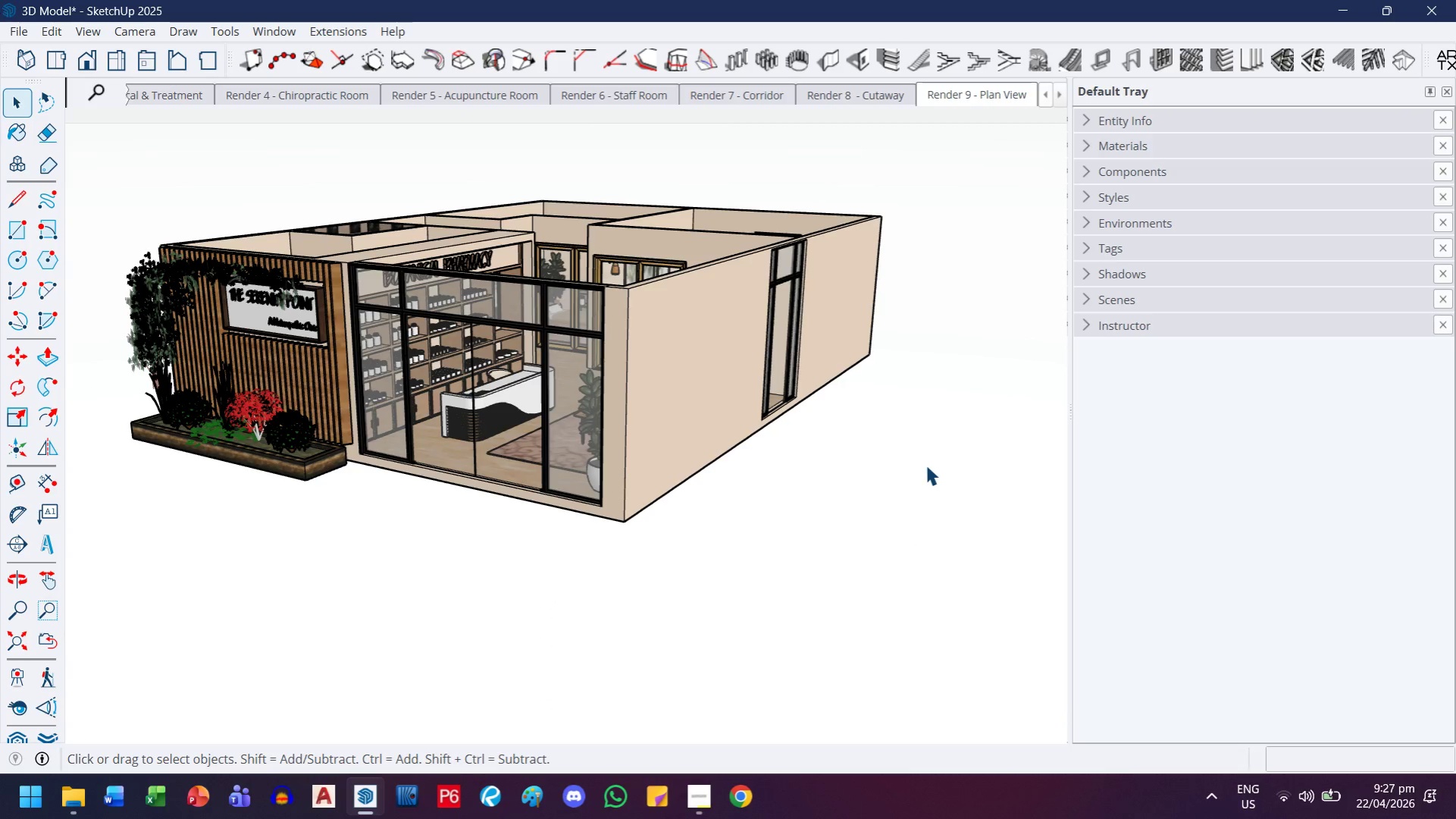 
key(Control+ControlLeft)
 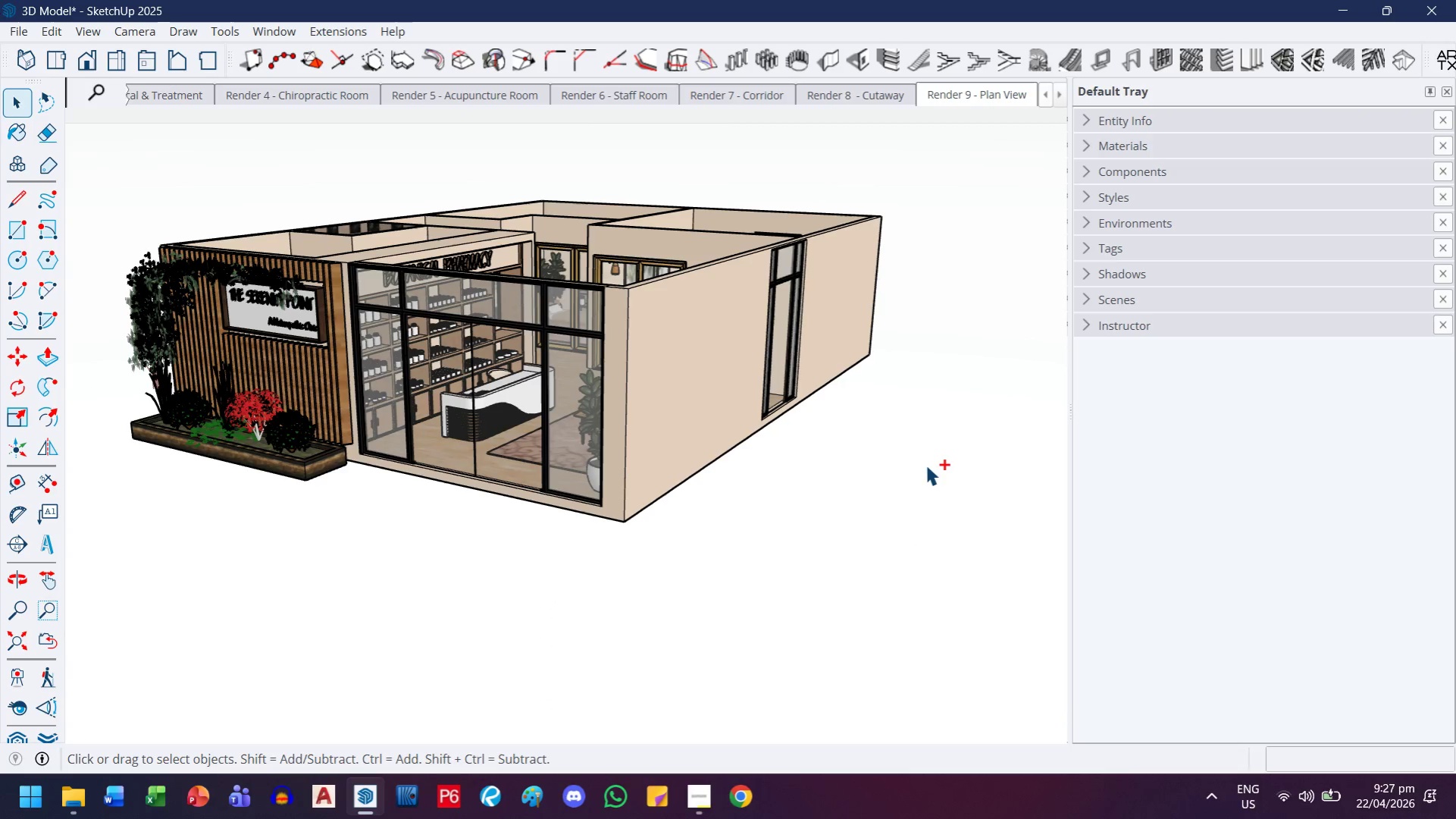 
key(Control+S)
 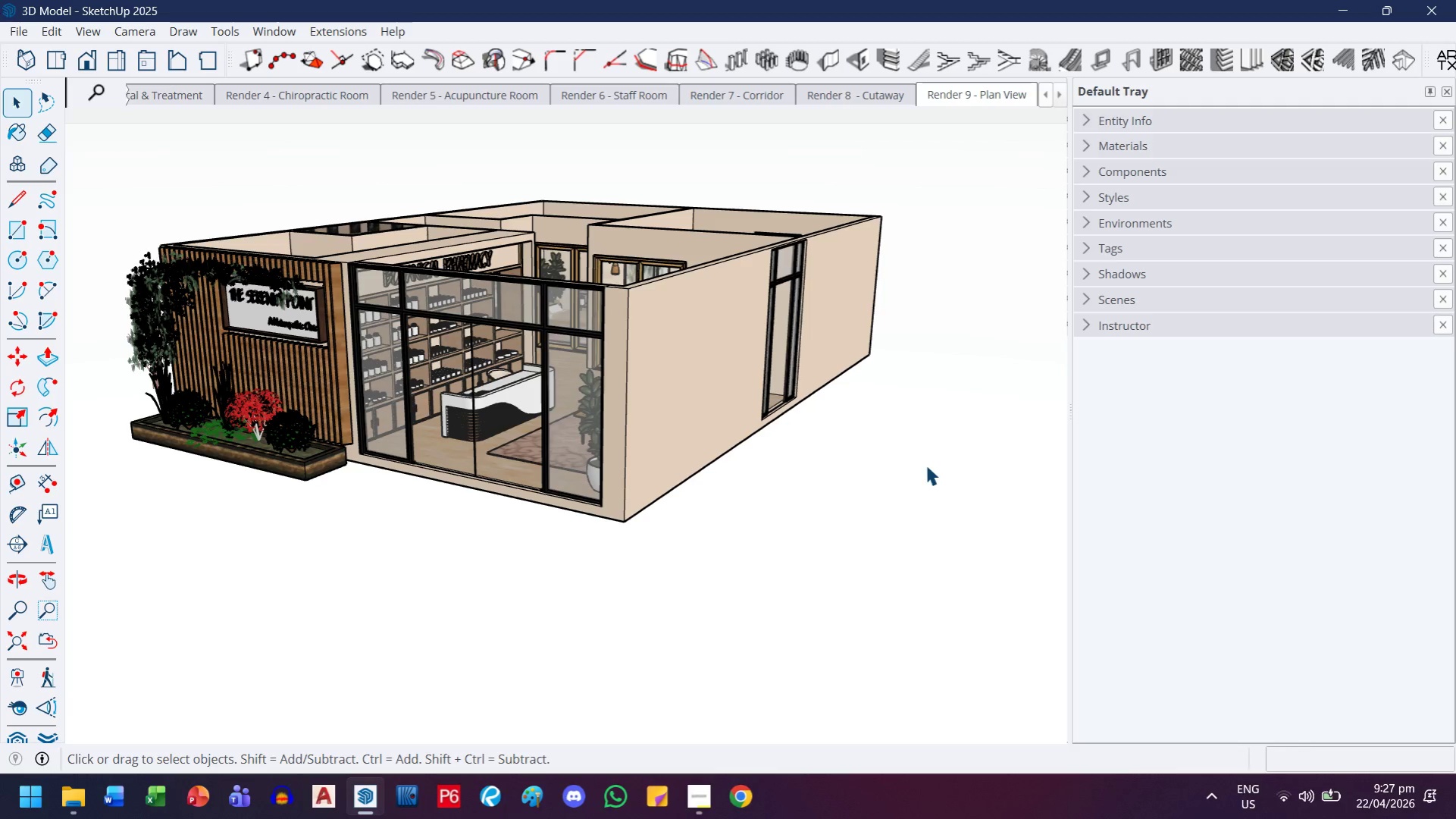 
wait(6.97)
 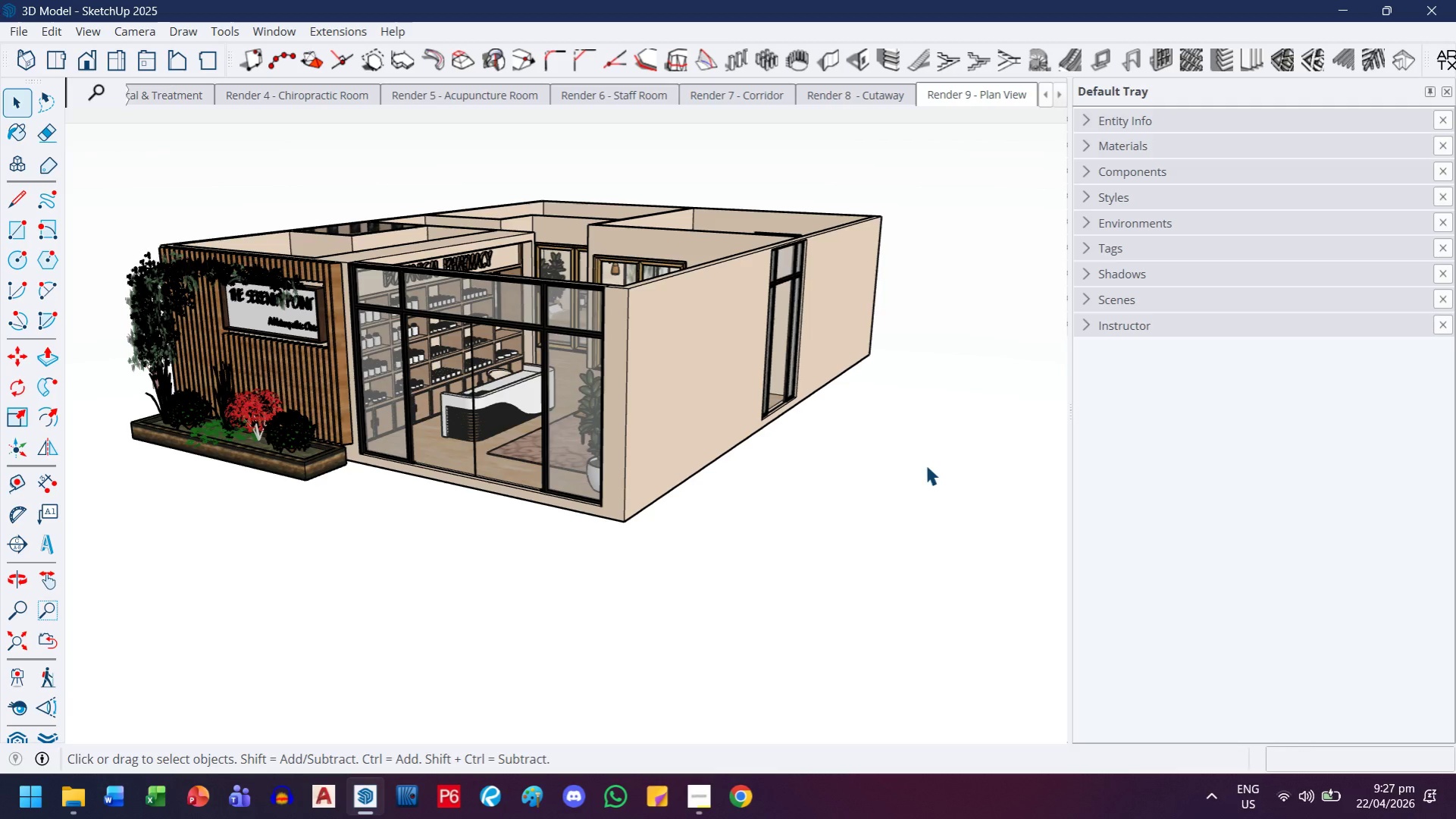 
left_click([695, 793])